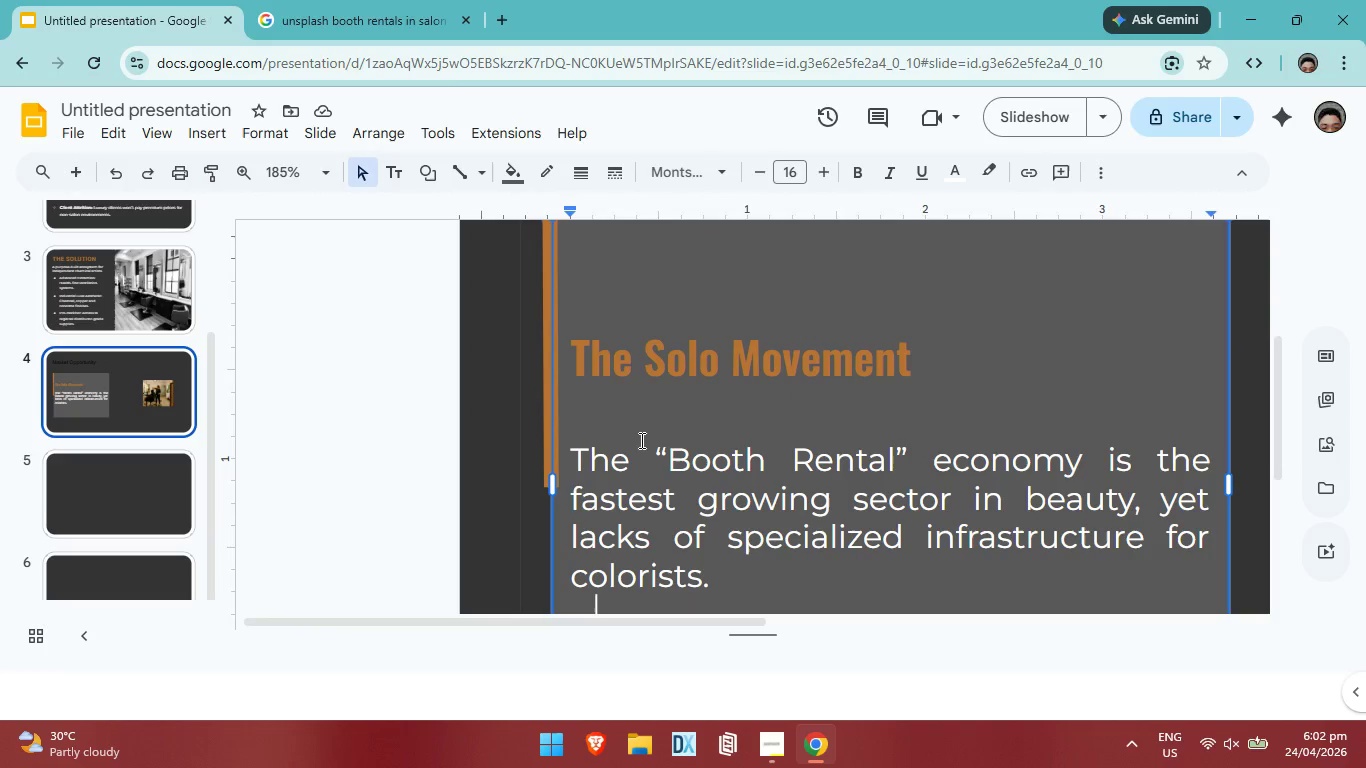 
left_click([960, 383])
 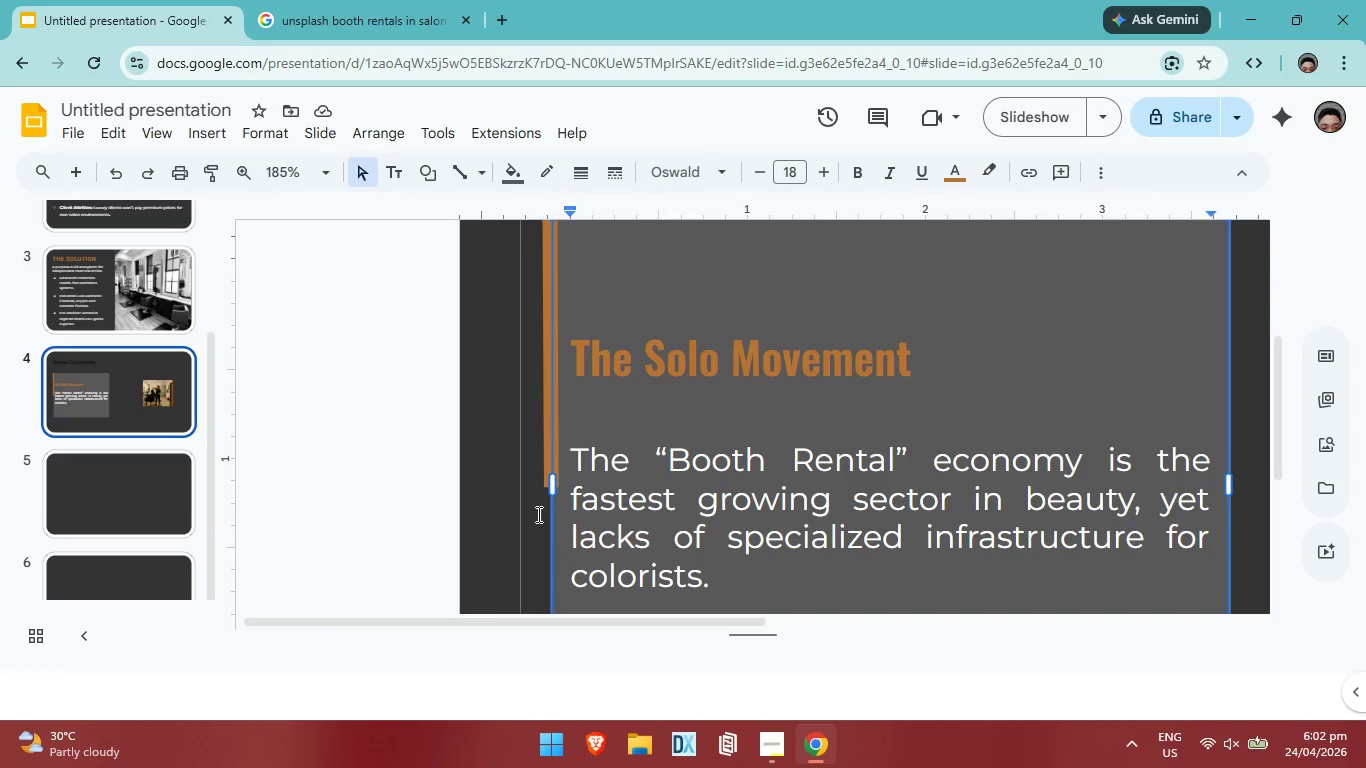 
left_click([535, 514])
 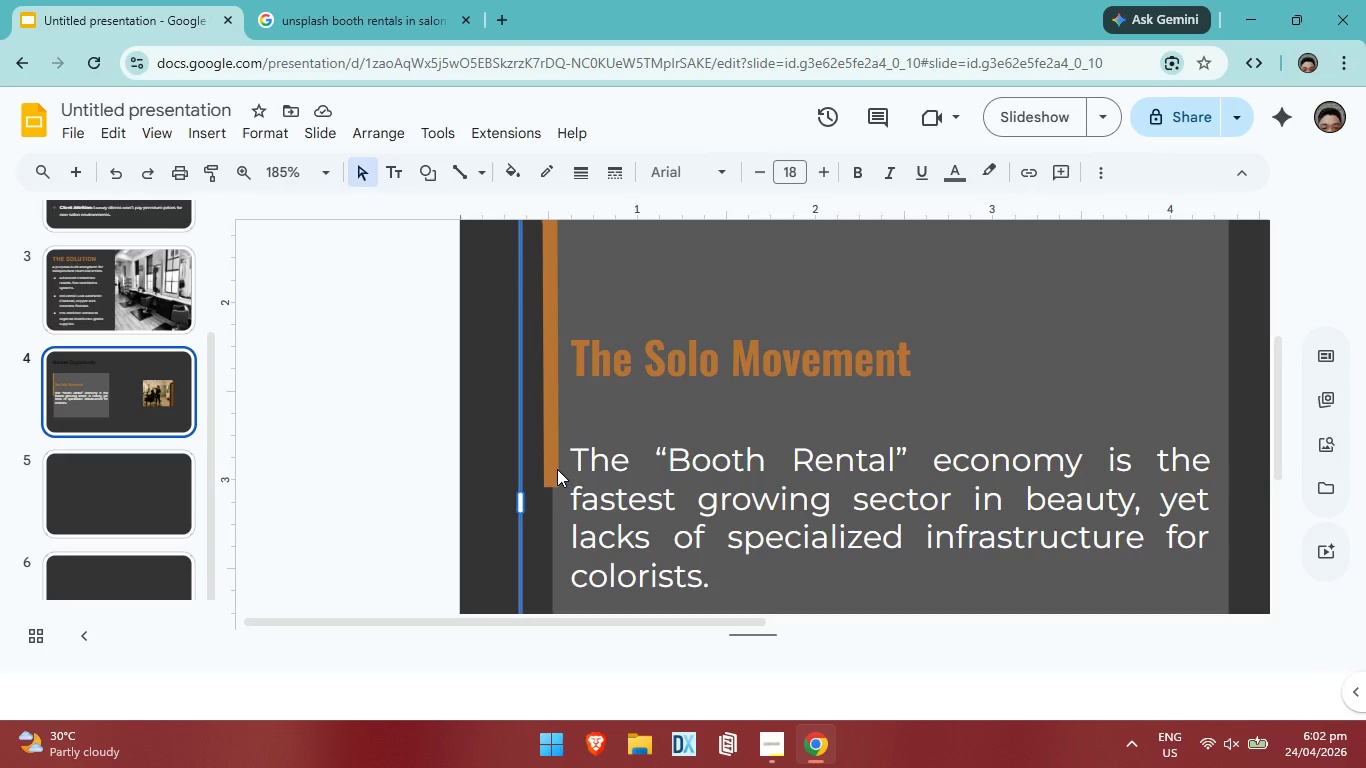 
left_click([557, 469])
 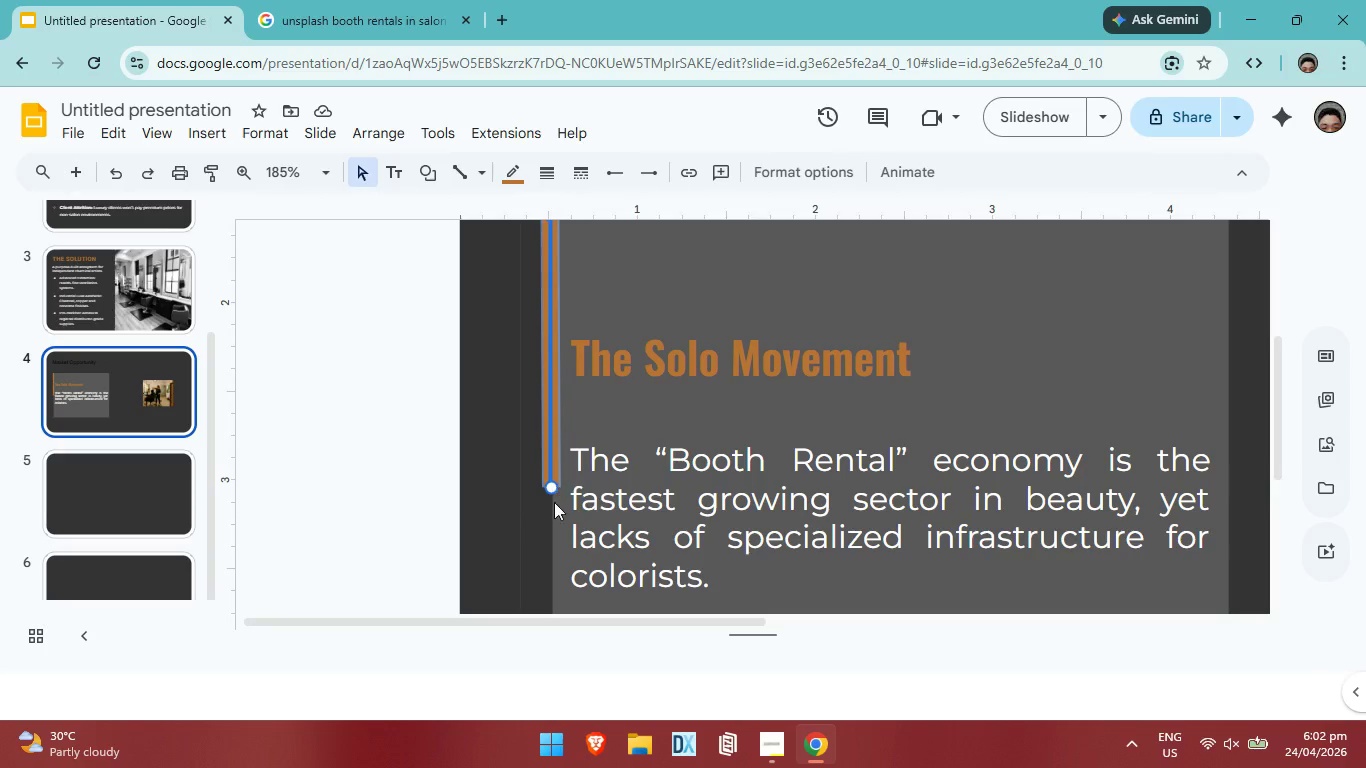 
scroll: coordinate [564, 513], scroll_direction: down, amount: 3.0
 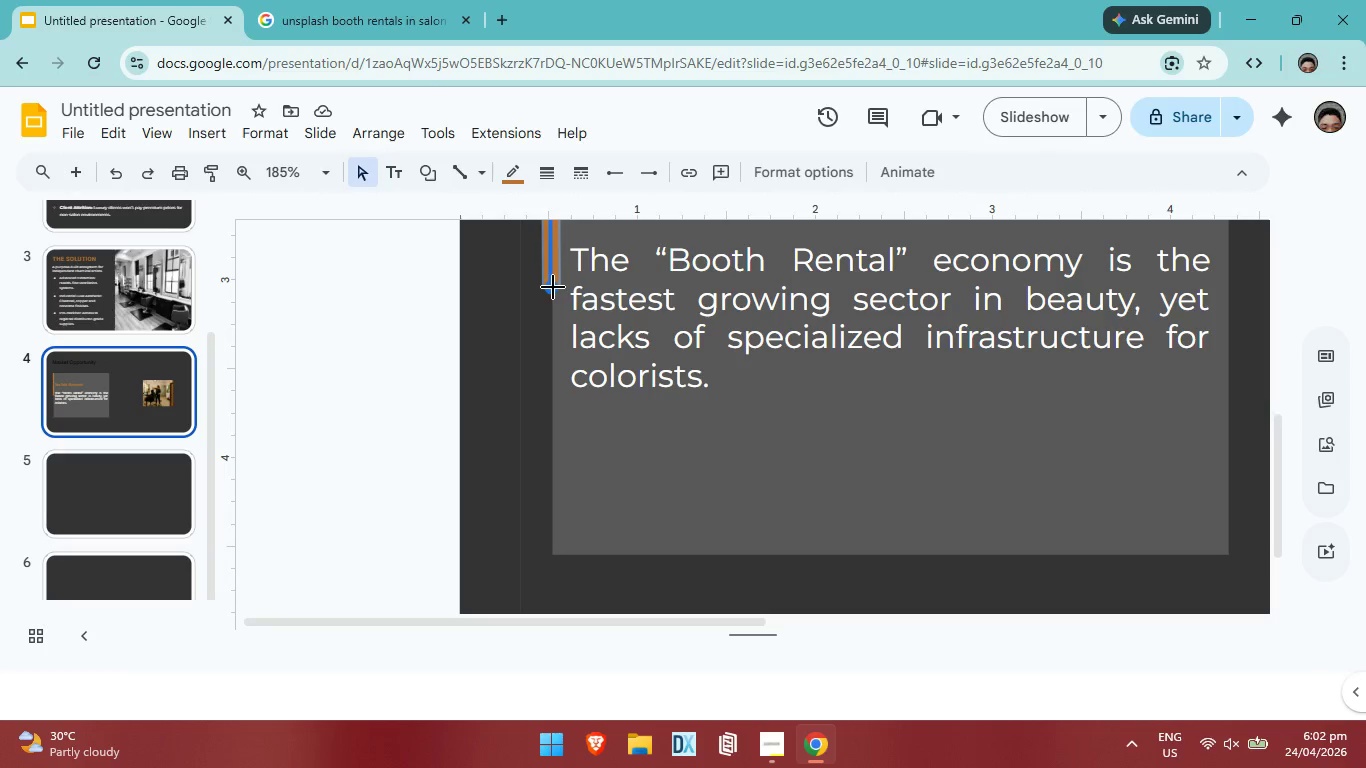 
left_click_drag(start_coordinate=[552, 287], to_coordinate=[547, 549])
 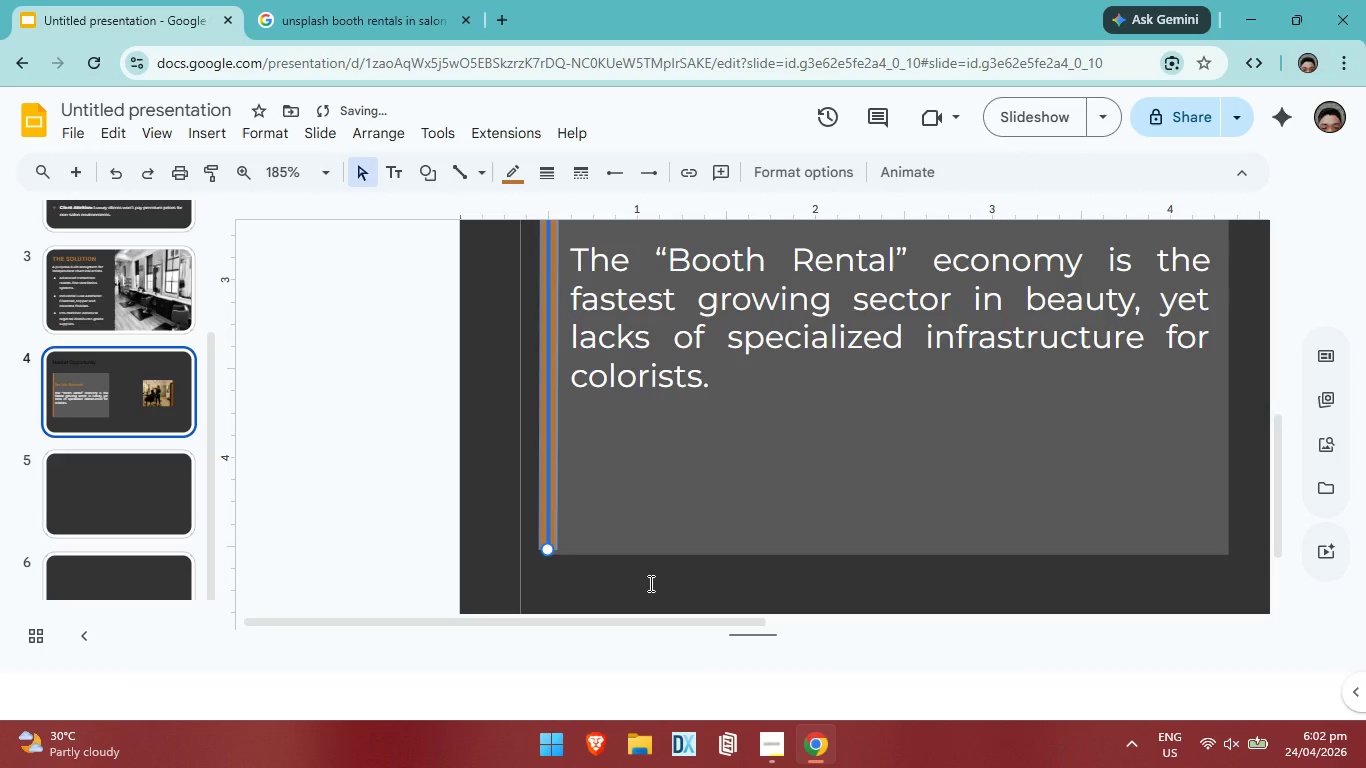 
left_click([649, 583])
 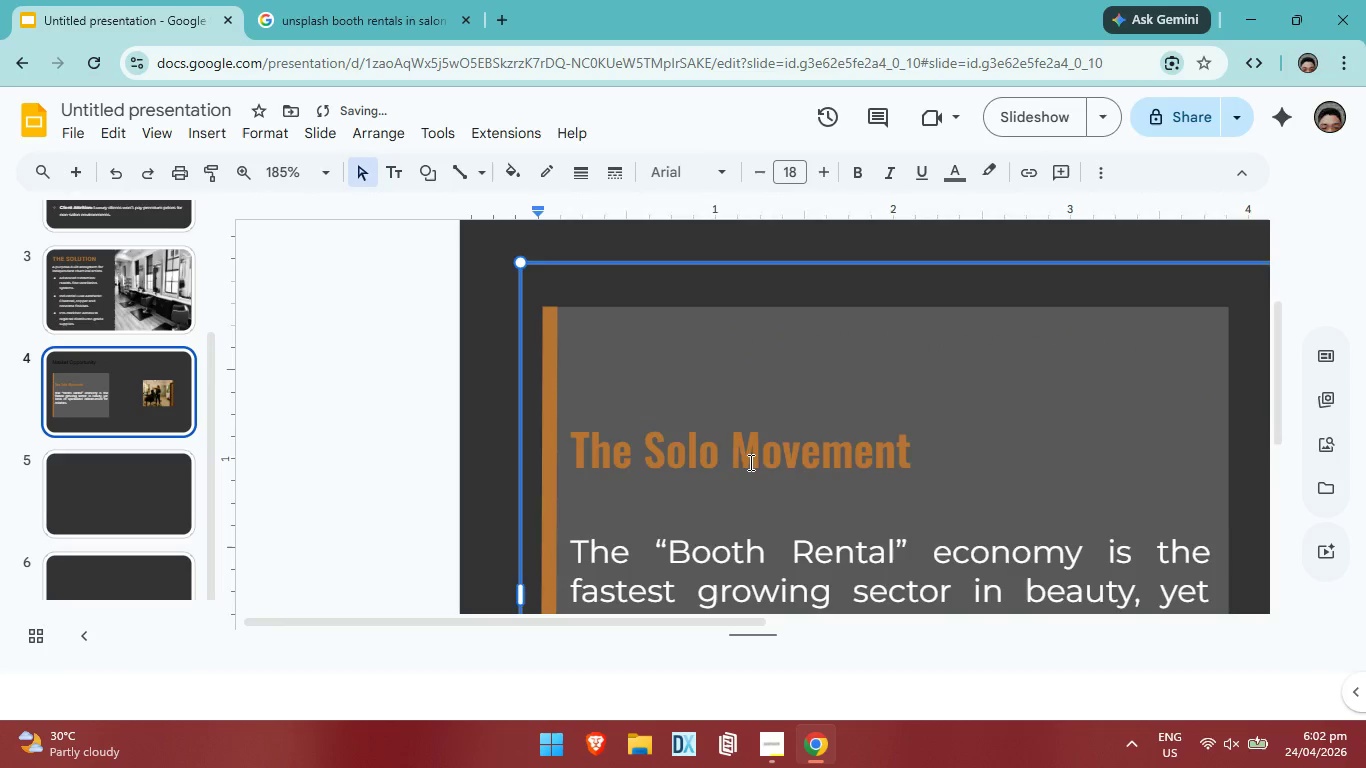 
scroll: coordinate [749, 459], scroll_direction: down, amount: 2.0
 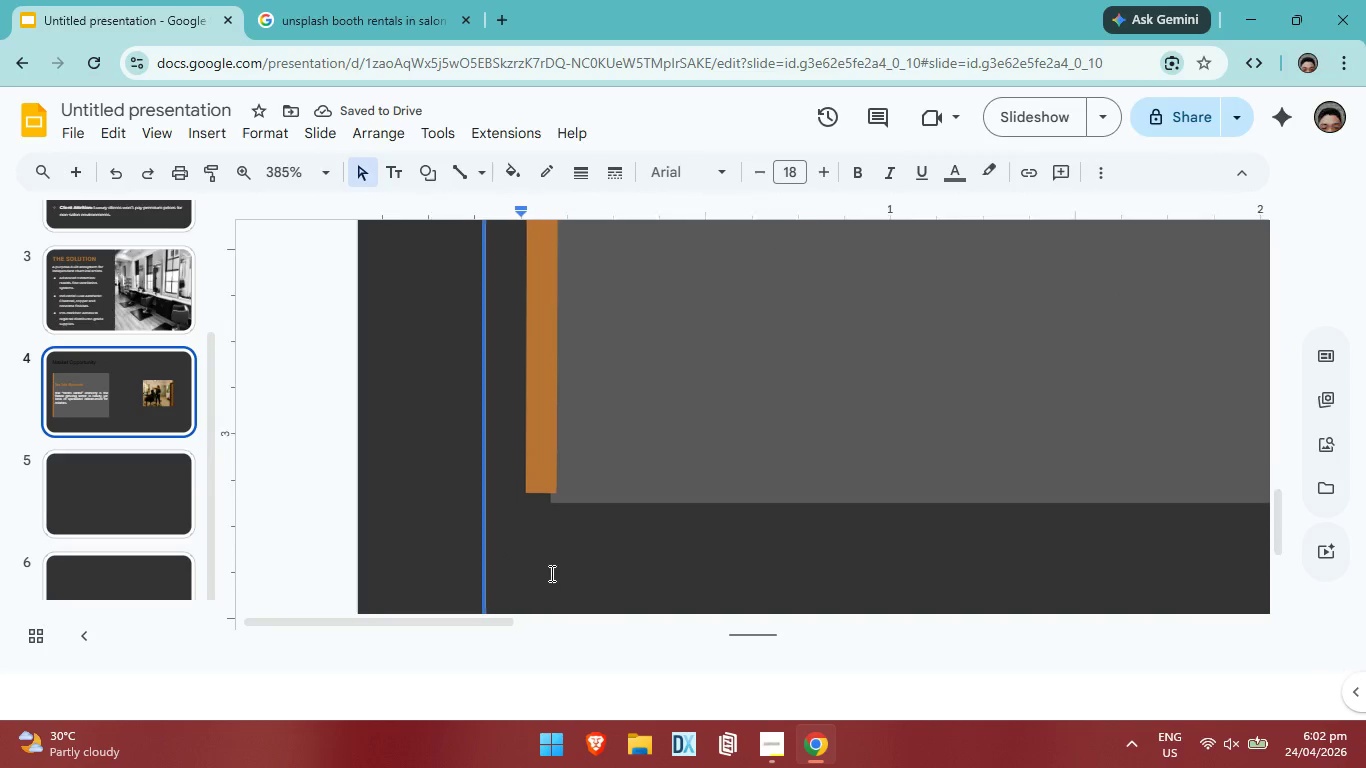 
left_click([542, 433])
 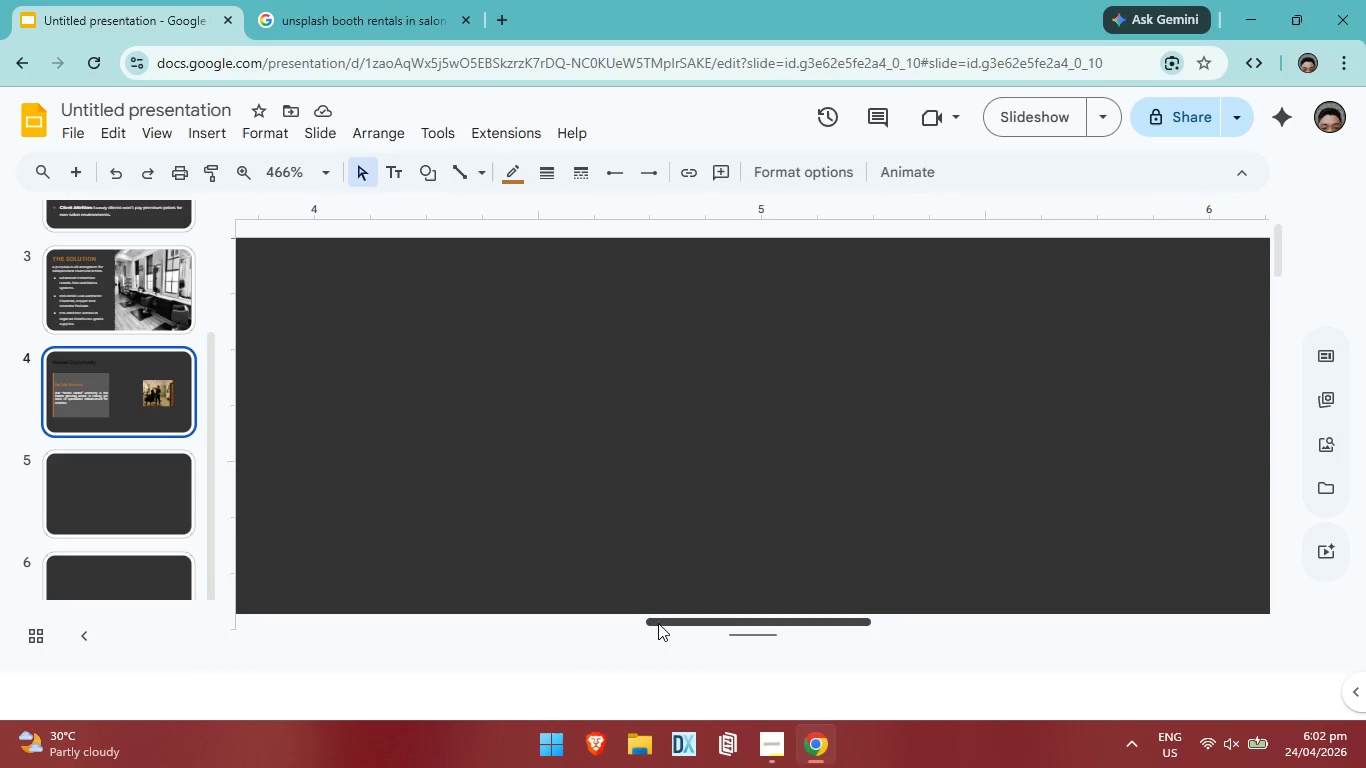 
left_click_drag(start_coordinate=[662, 610], to_coordinate=[439, 607])
 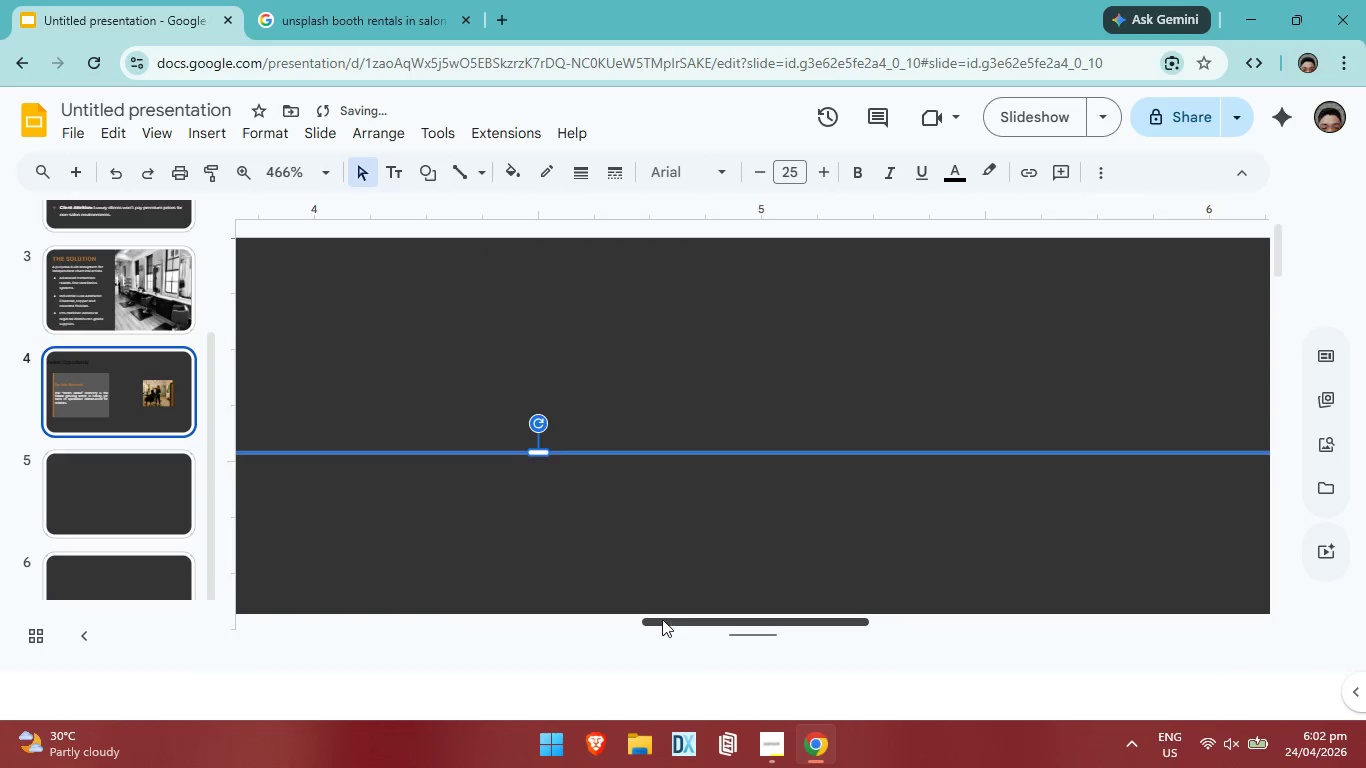 
left_click_drag(start_coordinate=[662, 619], to_coordinate=[283, 618])
 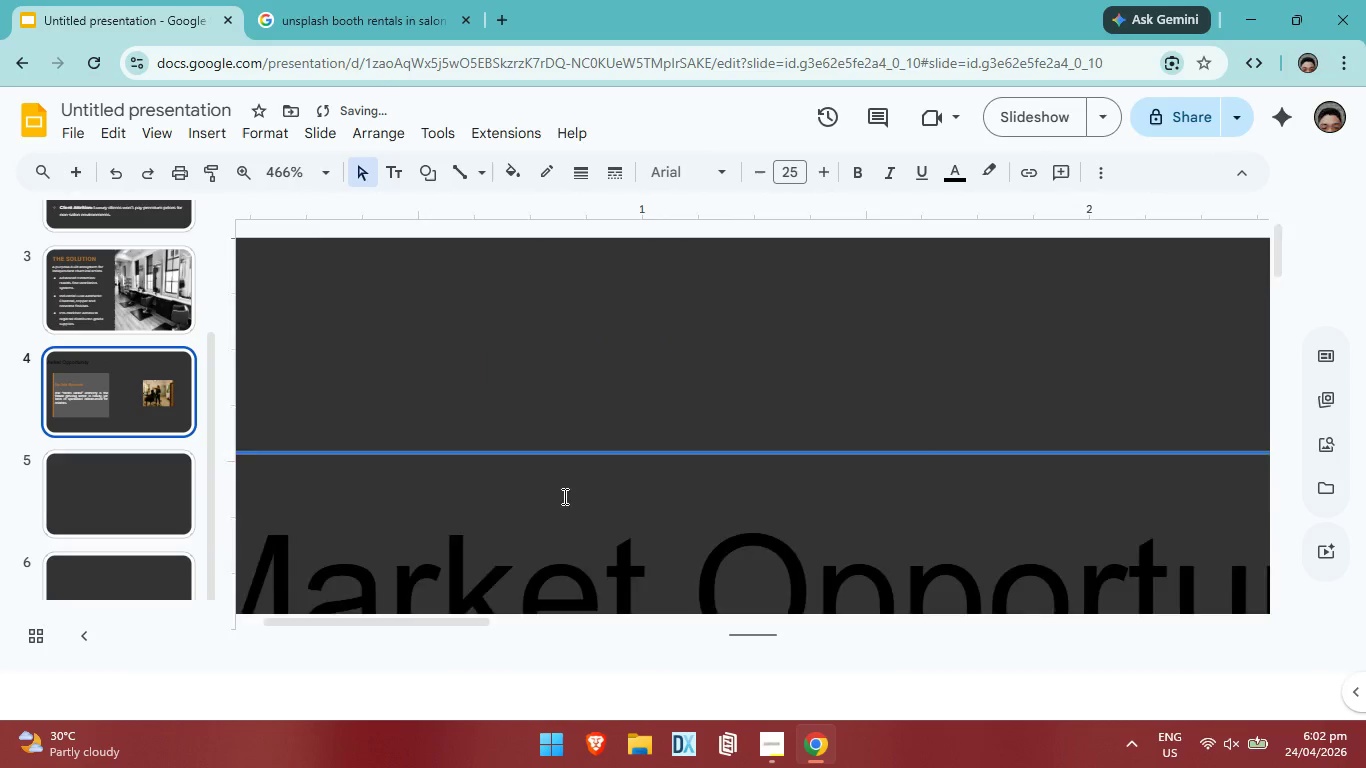 
scroll: coordinate [532, 468], scroll_direction: down, amount: 18.0
 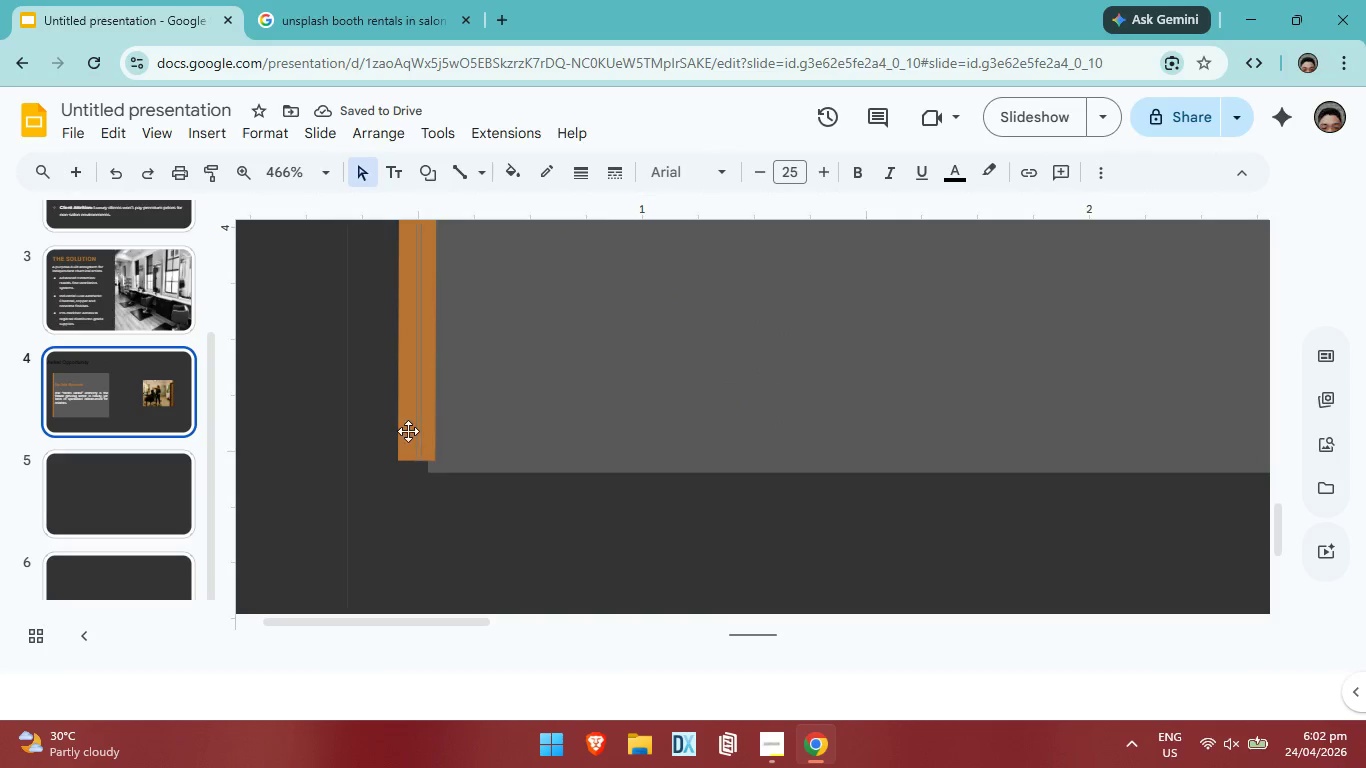 
left_click([408, 431])
 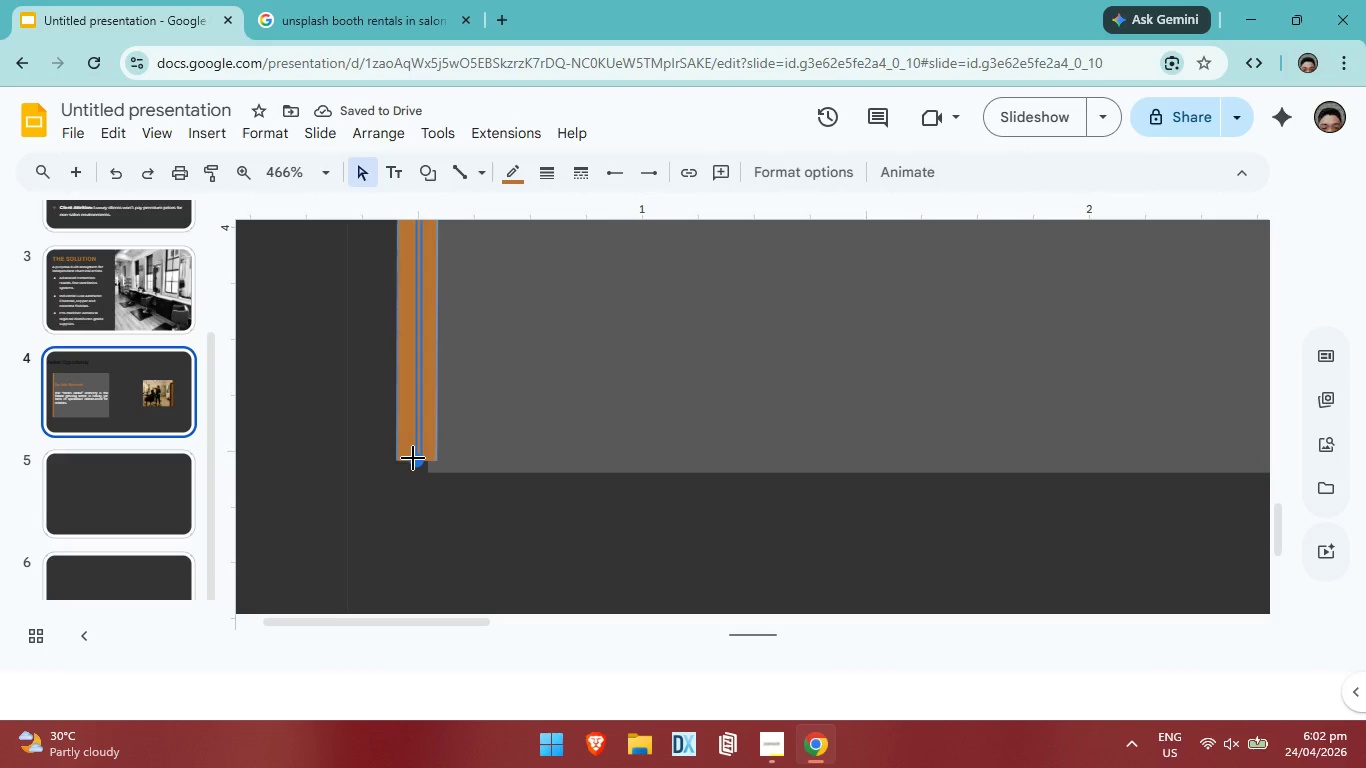 
left_click_drag(start_coordinate=[413, 458], to_coordinate=[413, 473])
 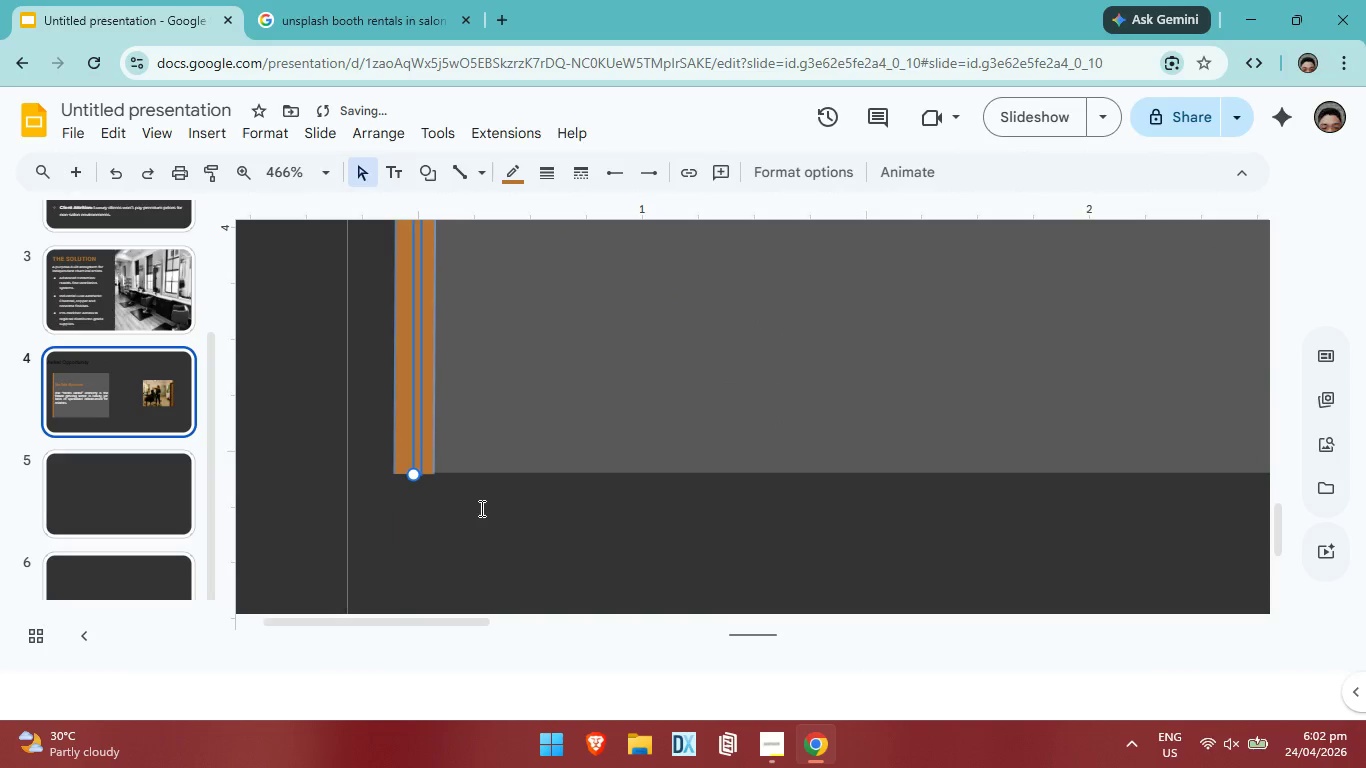 
left_click([480, 508])
 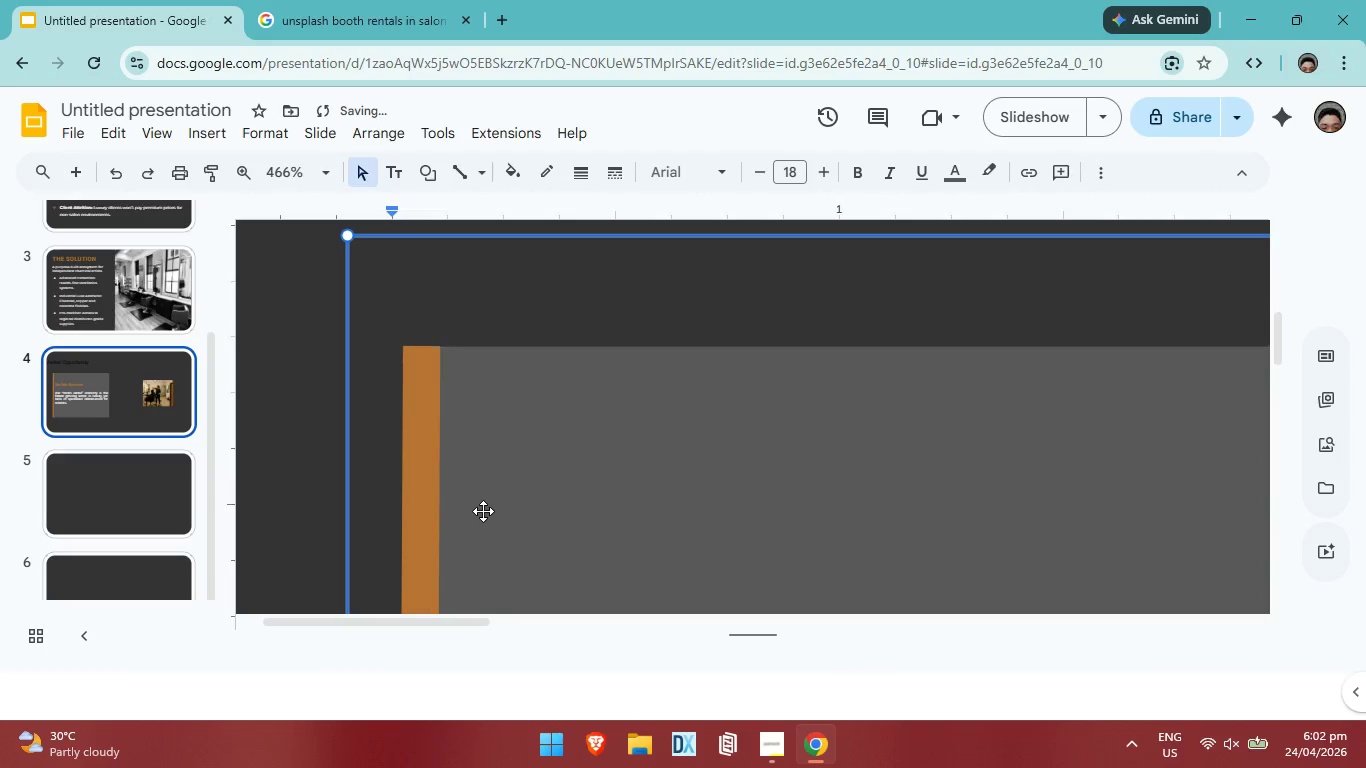 
scroll: coordinate [477, 489], scroll_direction: down, amount: 13.0
 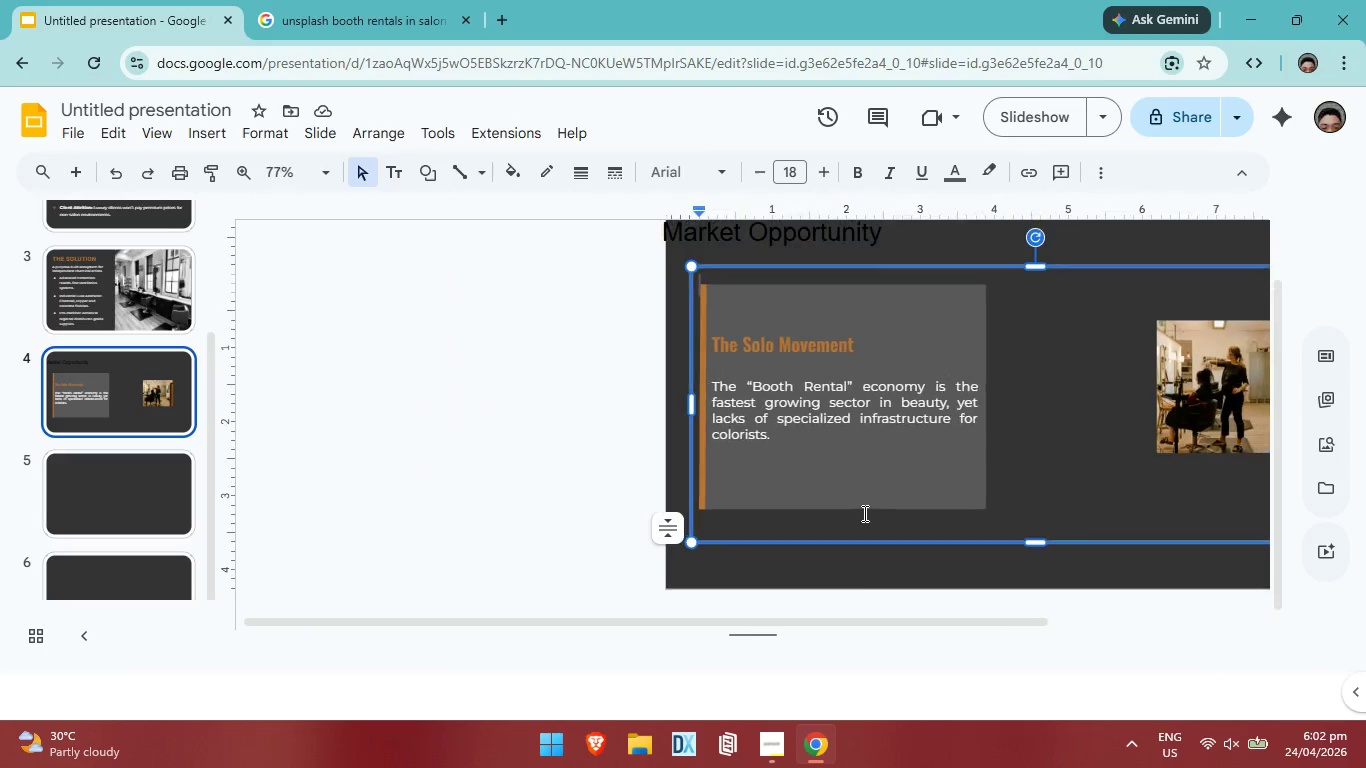 
wait(5.85)
 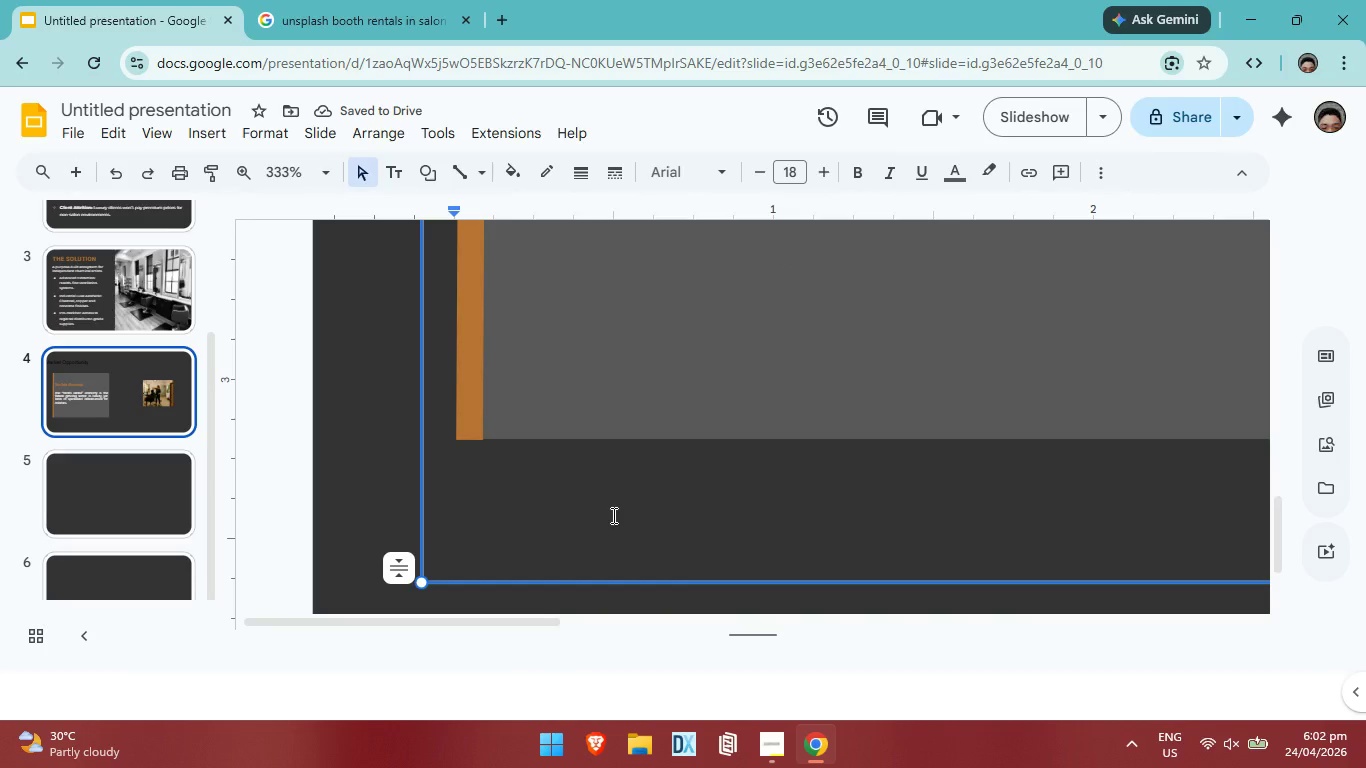 
left_click_drag(start_coordinate=[1000, 534], to_coordinate=[759, 397])
 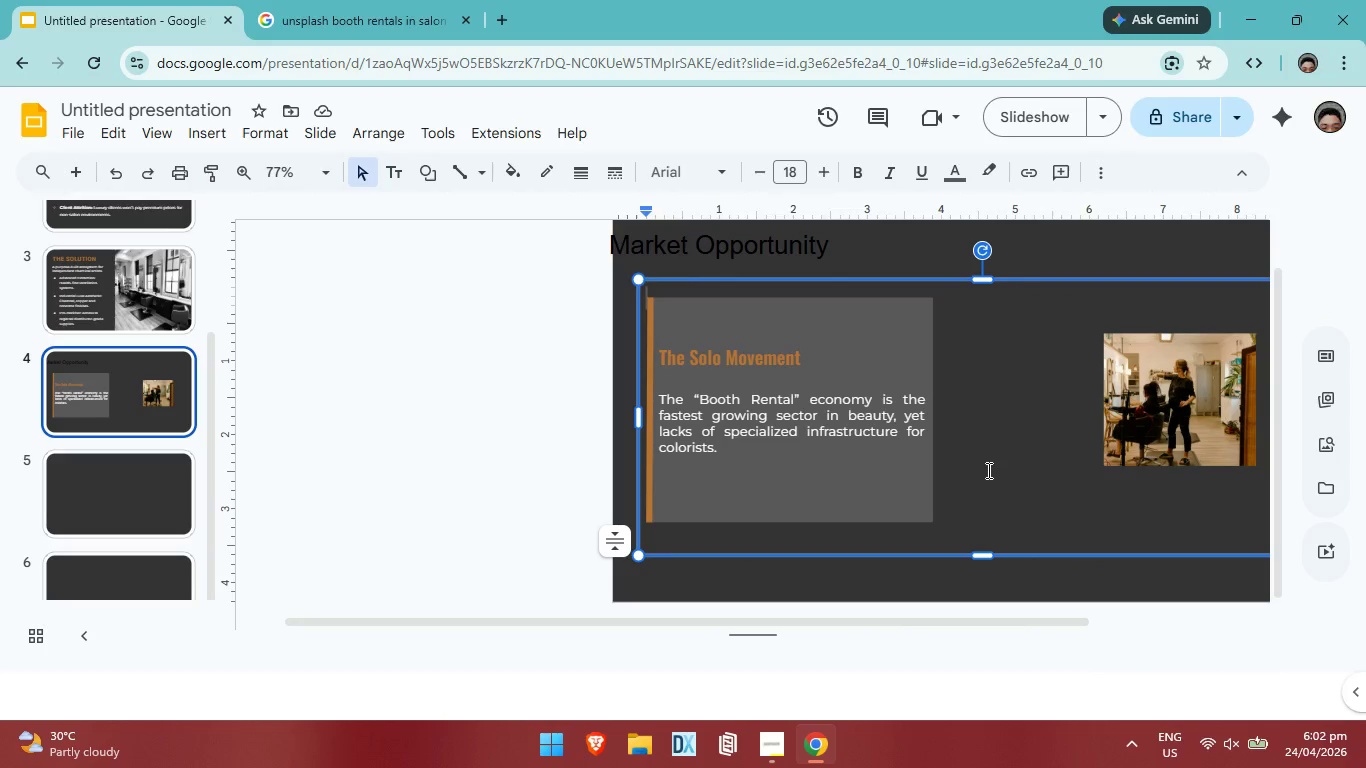 
left_click([987, 470])
 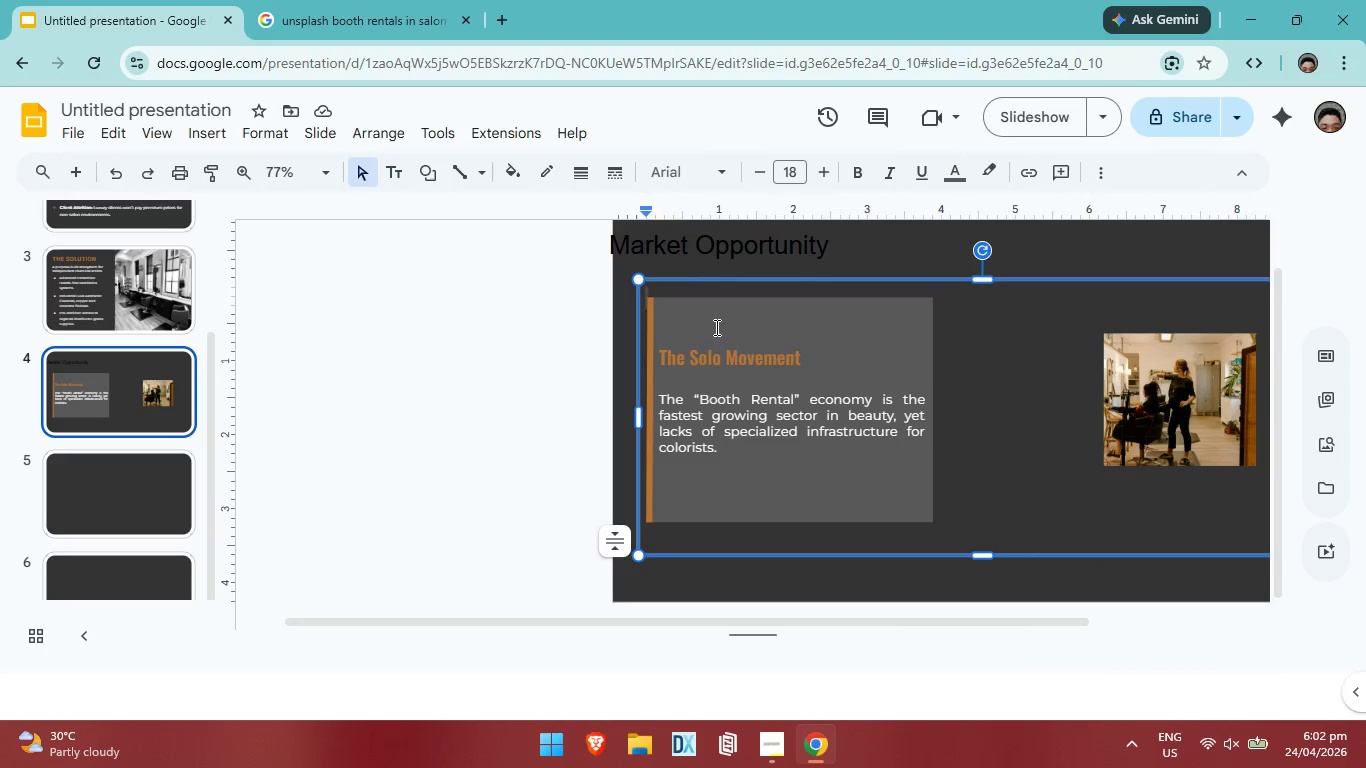 
left_click([724, 317])
 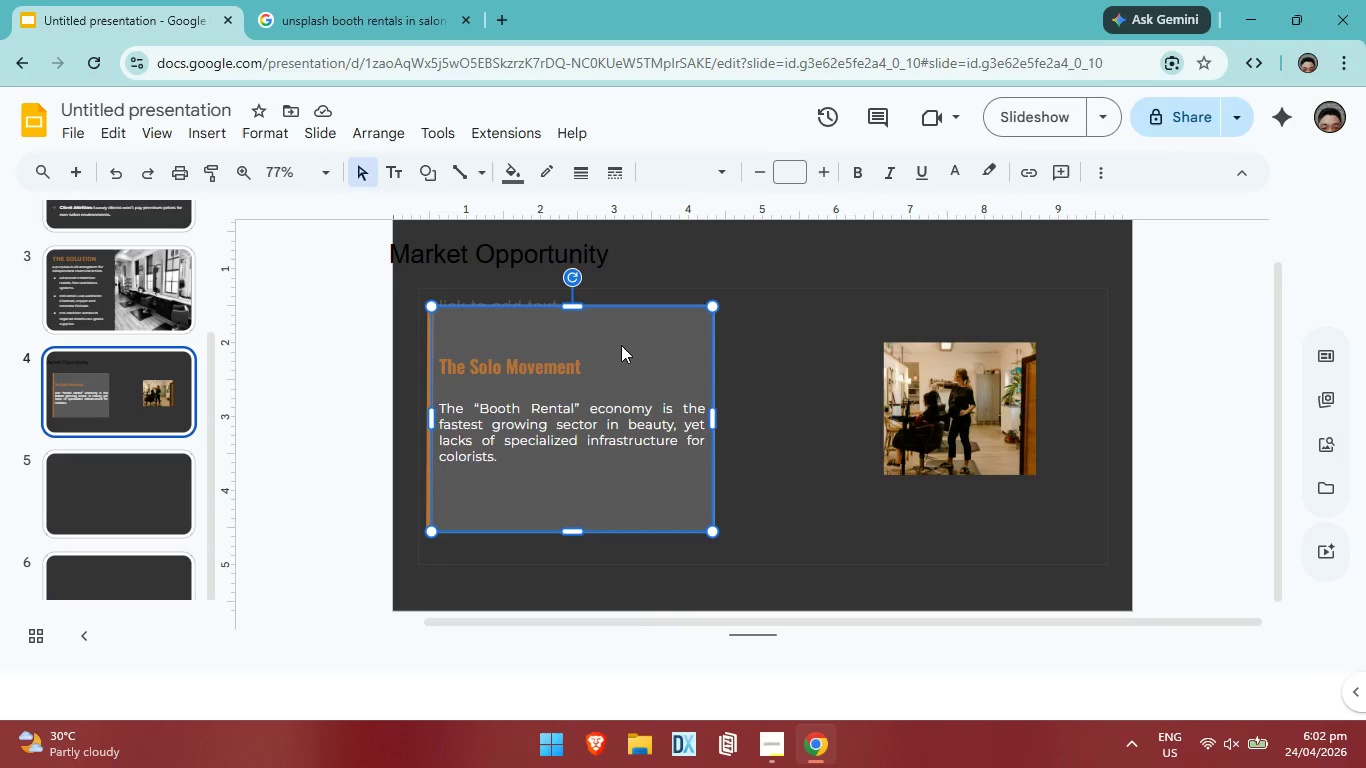 
hold_key(key=ArrowRight, duration=0.89)
 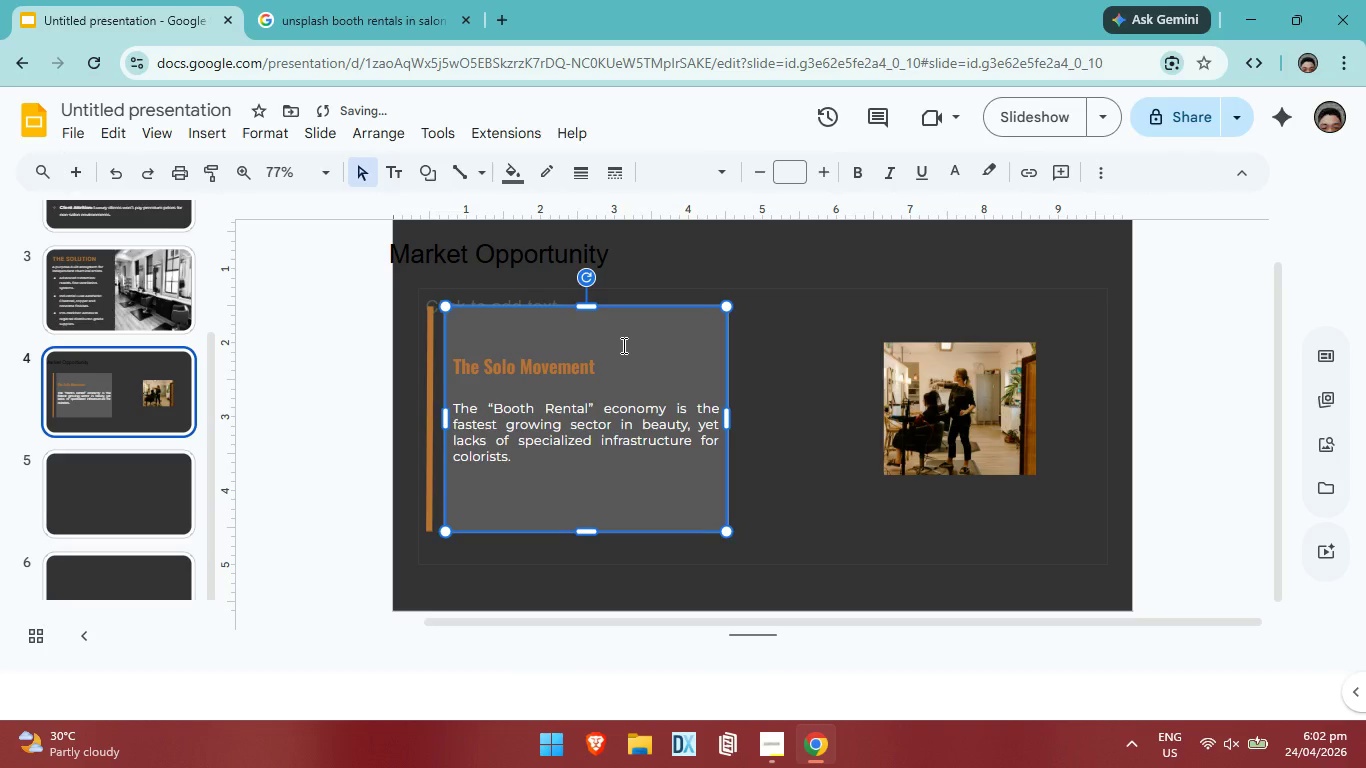 
key(ArrowRight)
 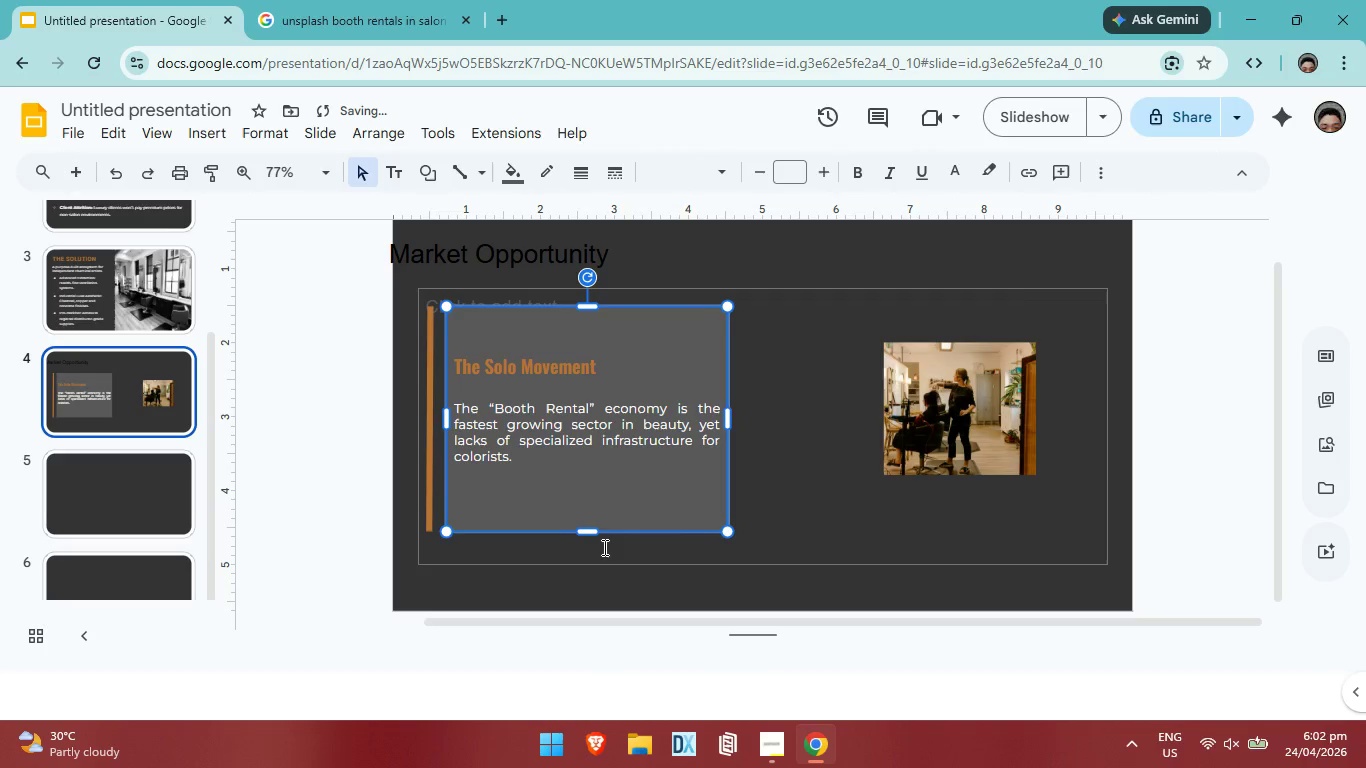 
key(ArrowDown)
 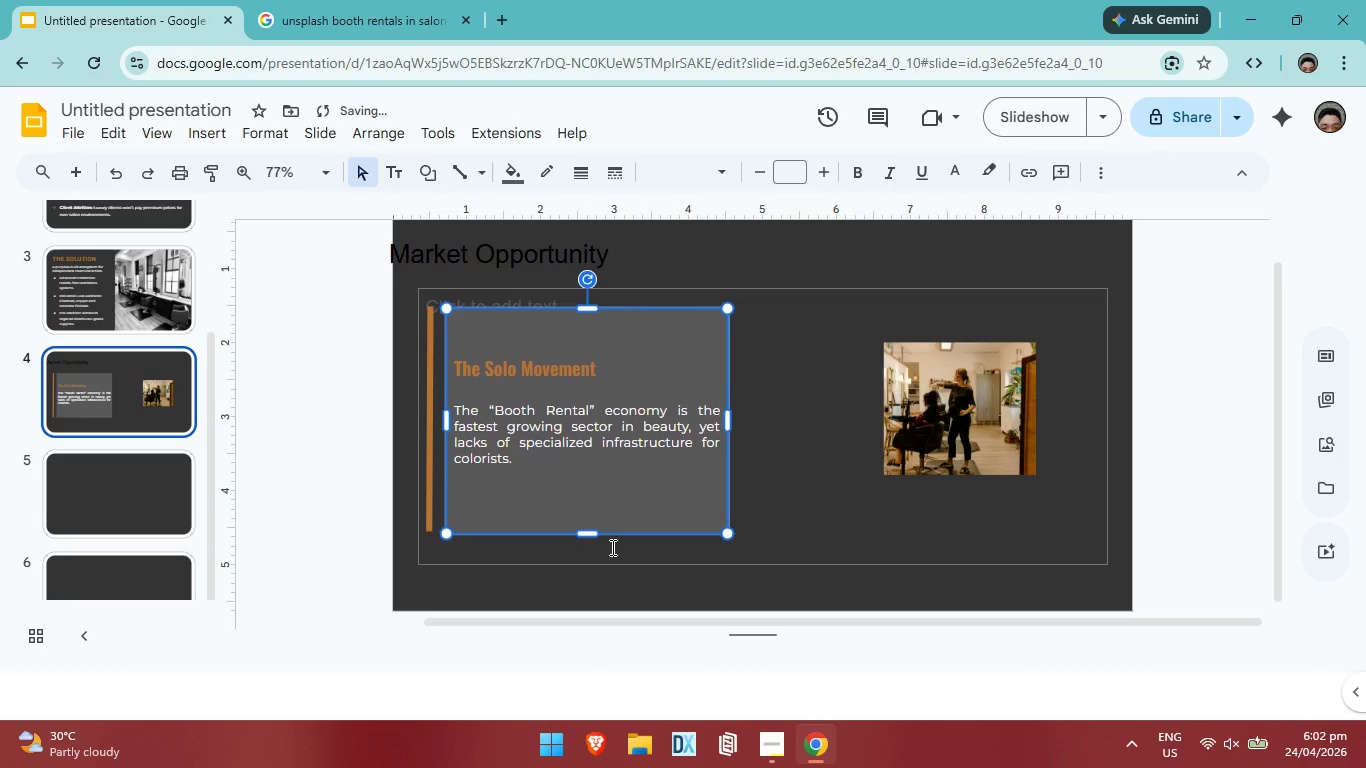 
key(ArrowDown)
 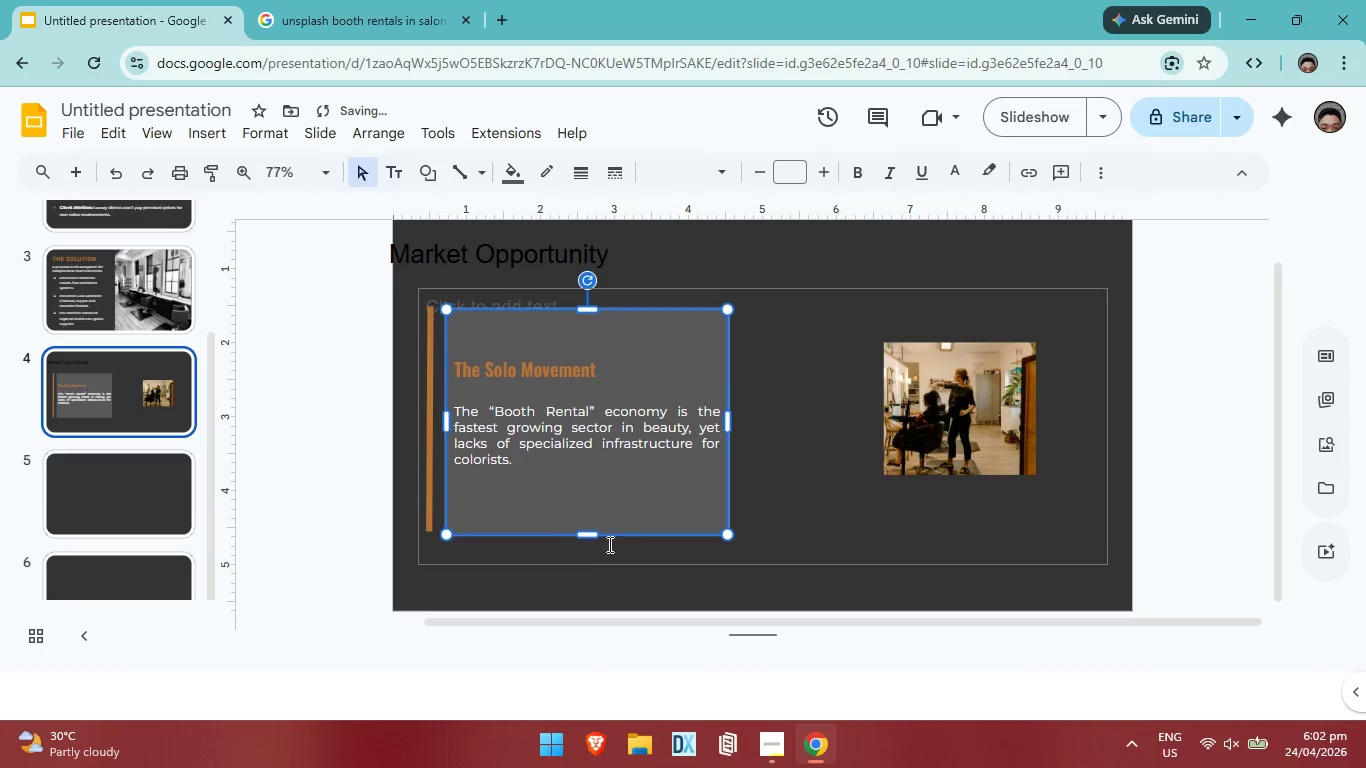 
key(ArrowDown)
 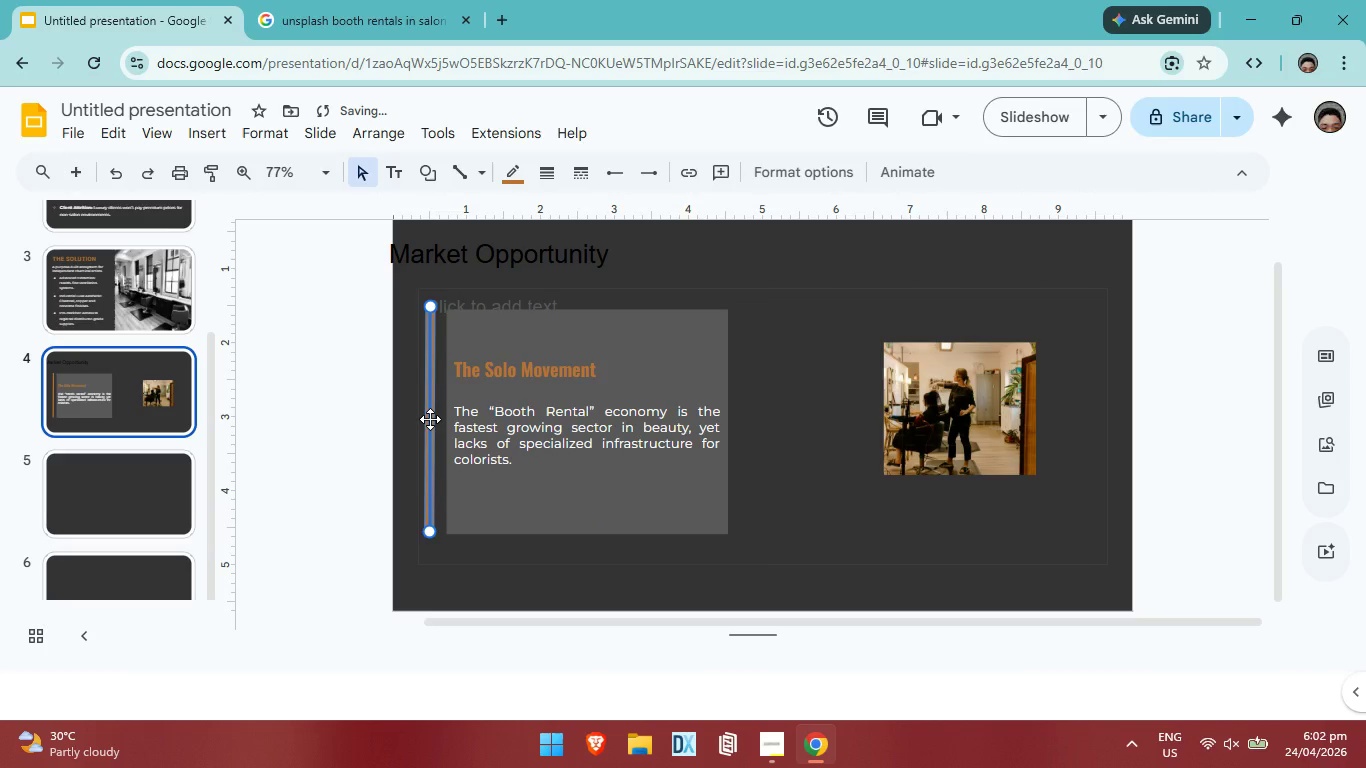 
hold_key(key=ArrowRight, duration=0.67)
 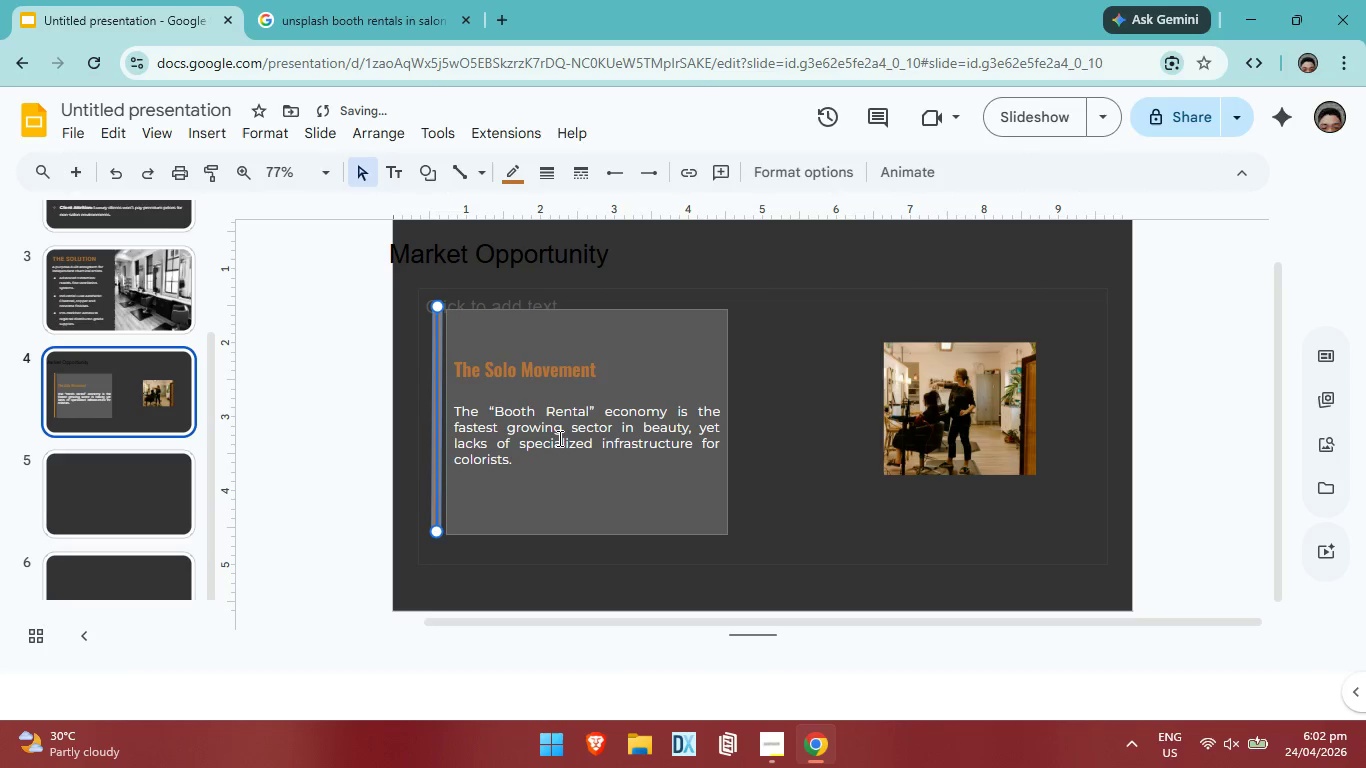 
key(ArrowRight)
 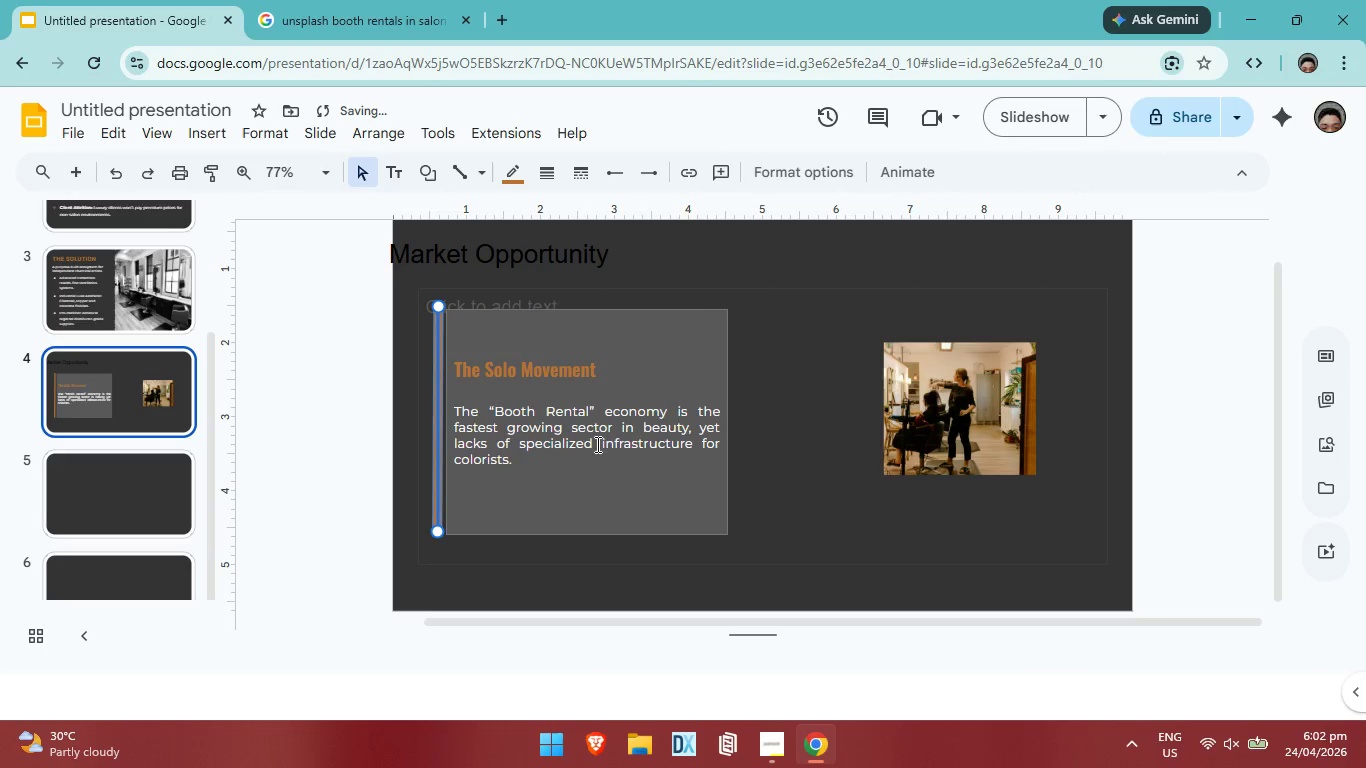 
key(ArrowRight)
 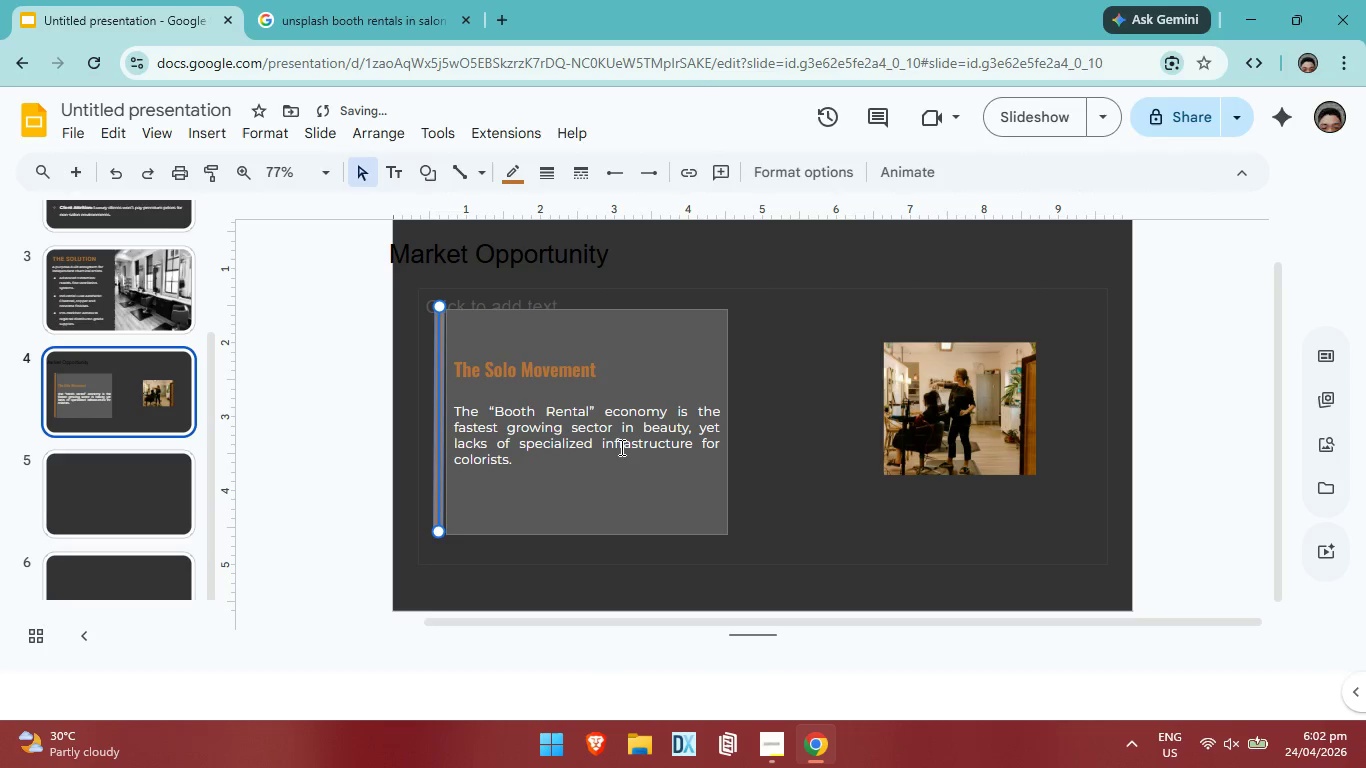 
key(ArrowRight)
 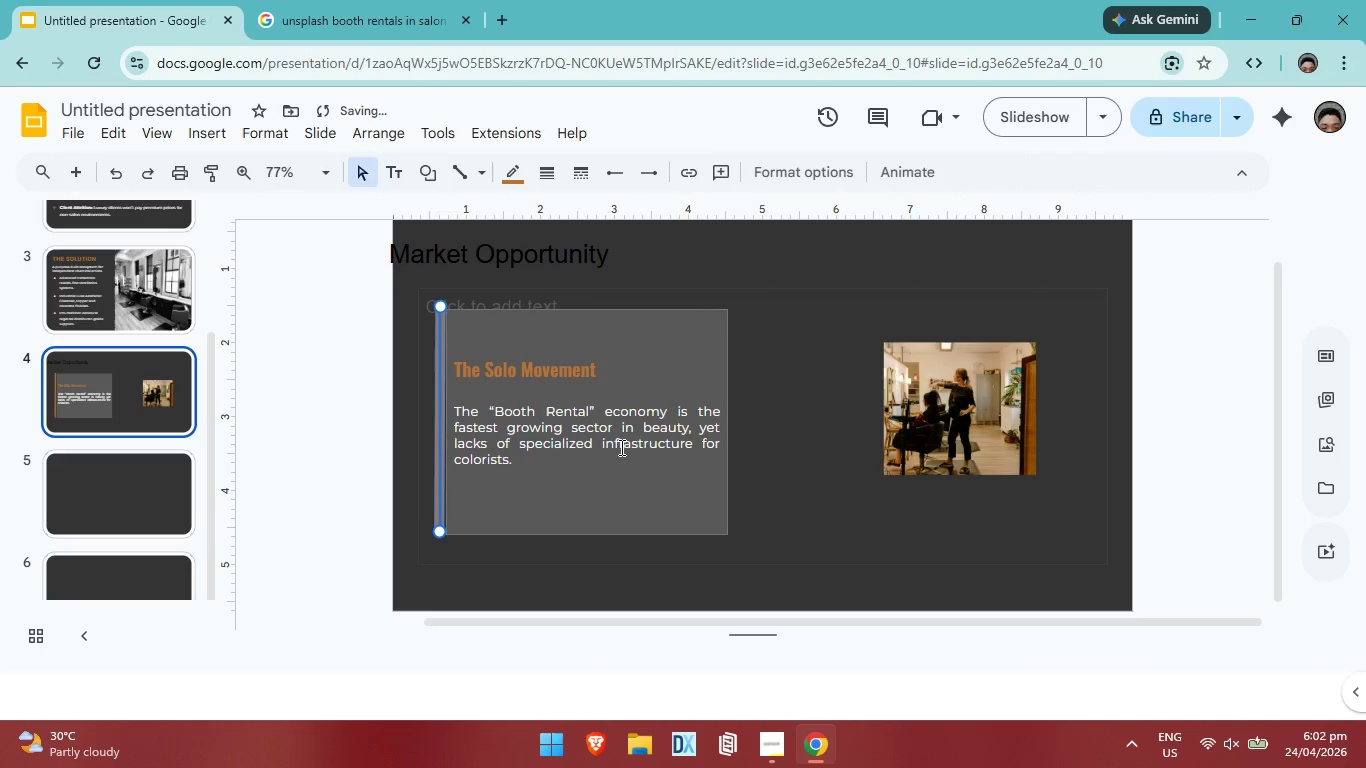 
key(ArrowRight)
 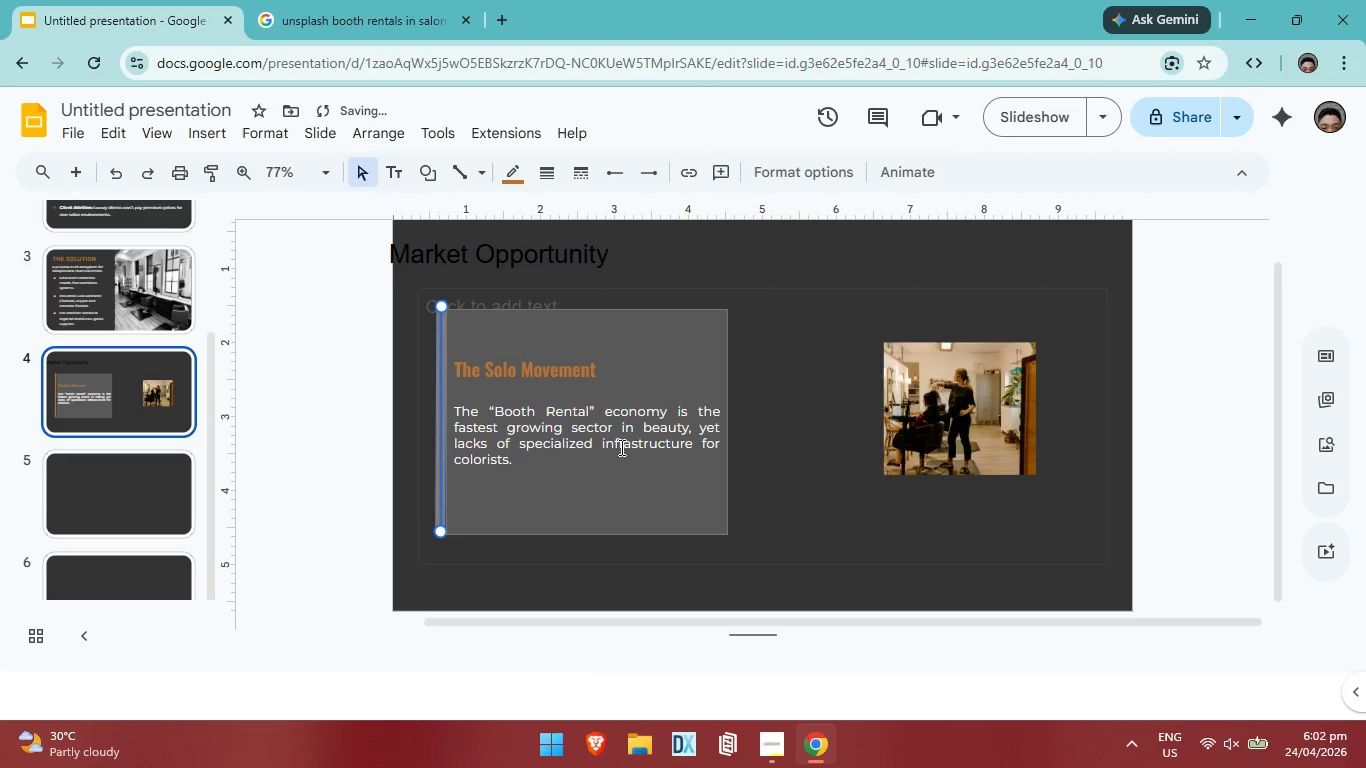 
key(ArrowRight)
 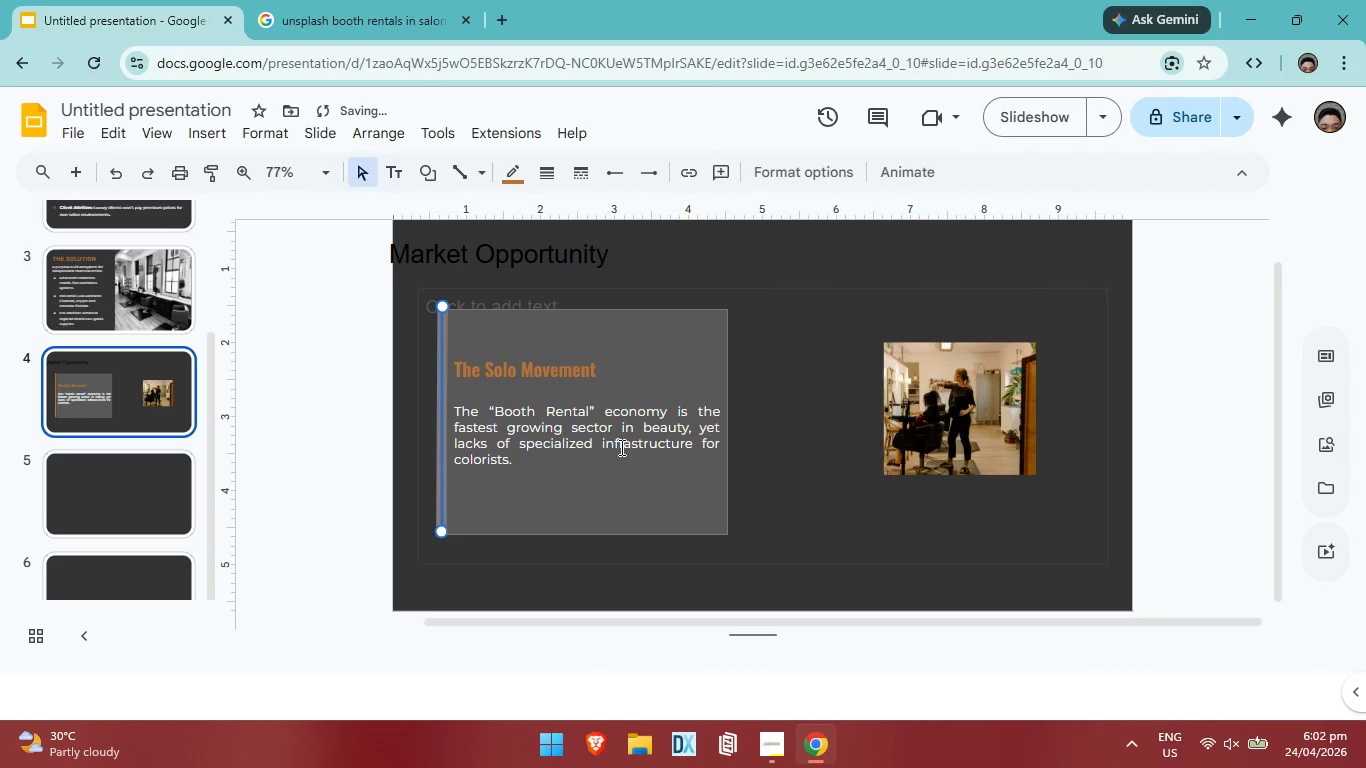 
key(ArrowRight)
 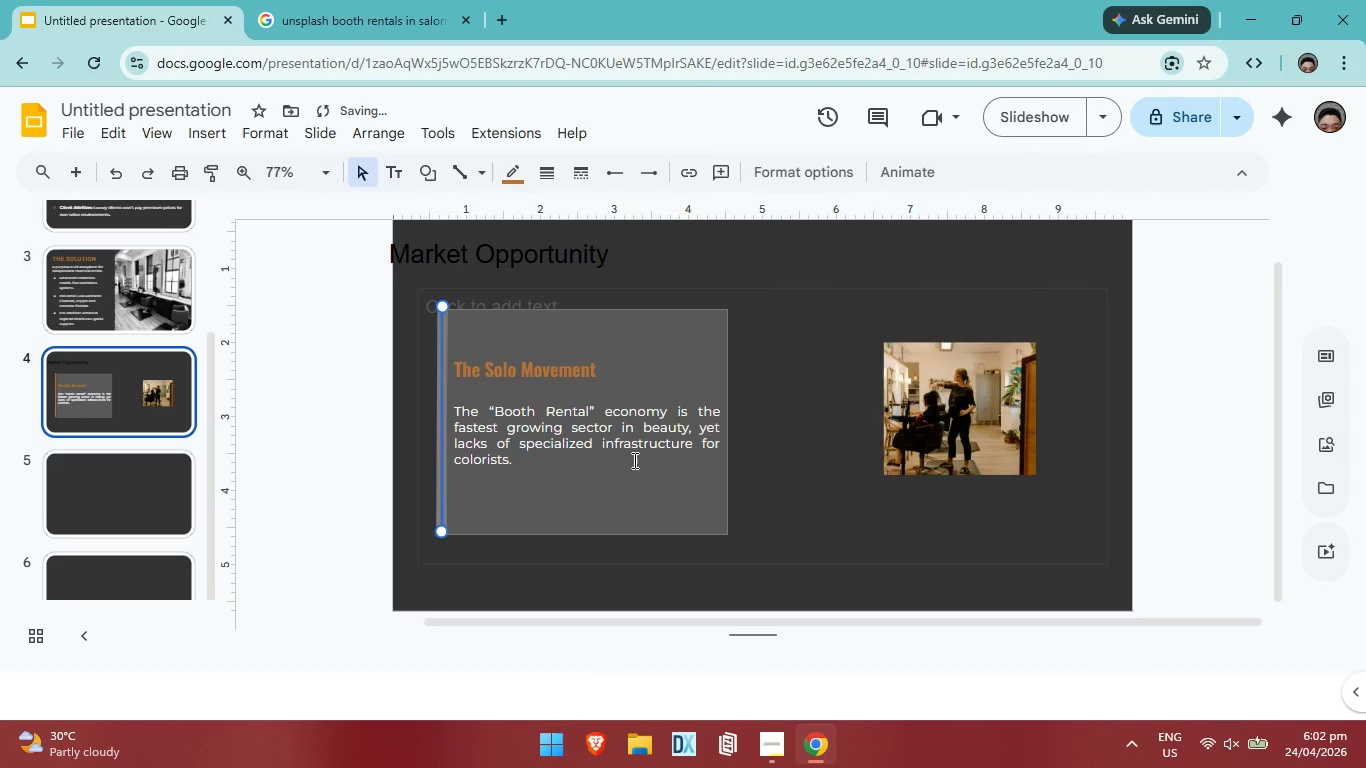 
key(ArrowDown)
 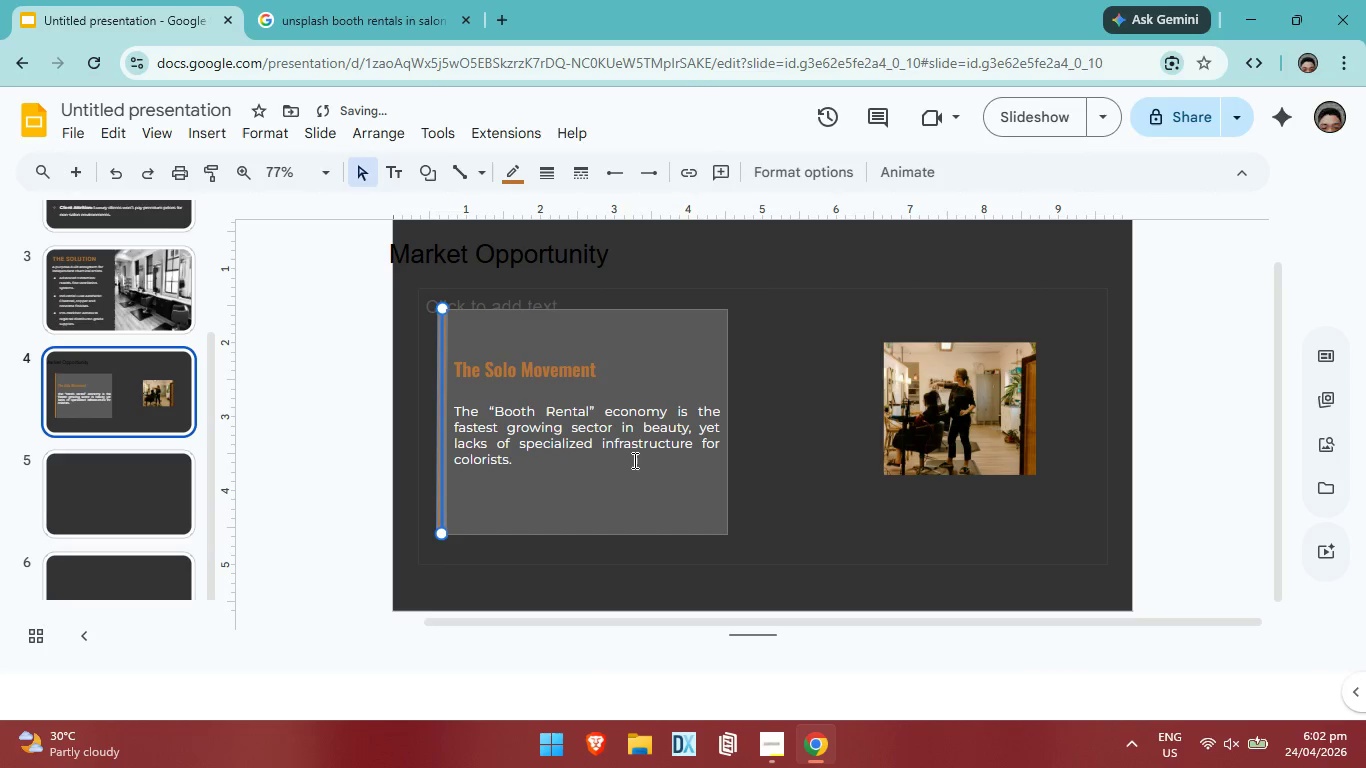 
key(ArrowDown)
 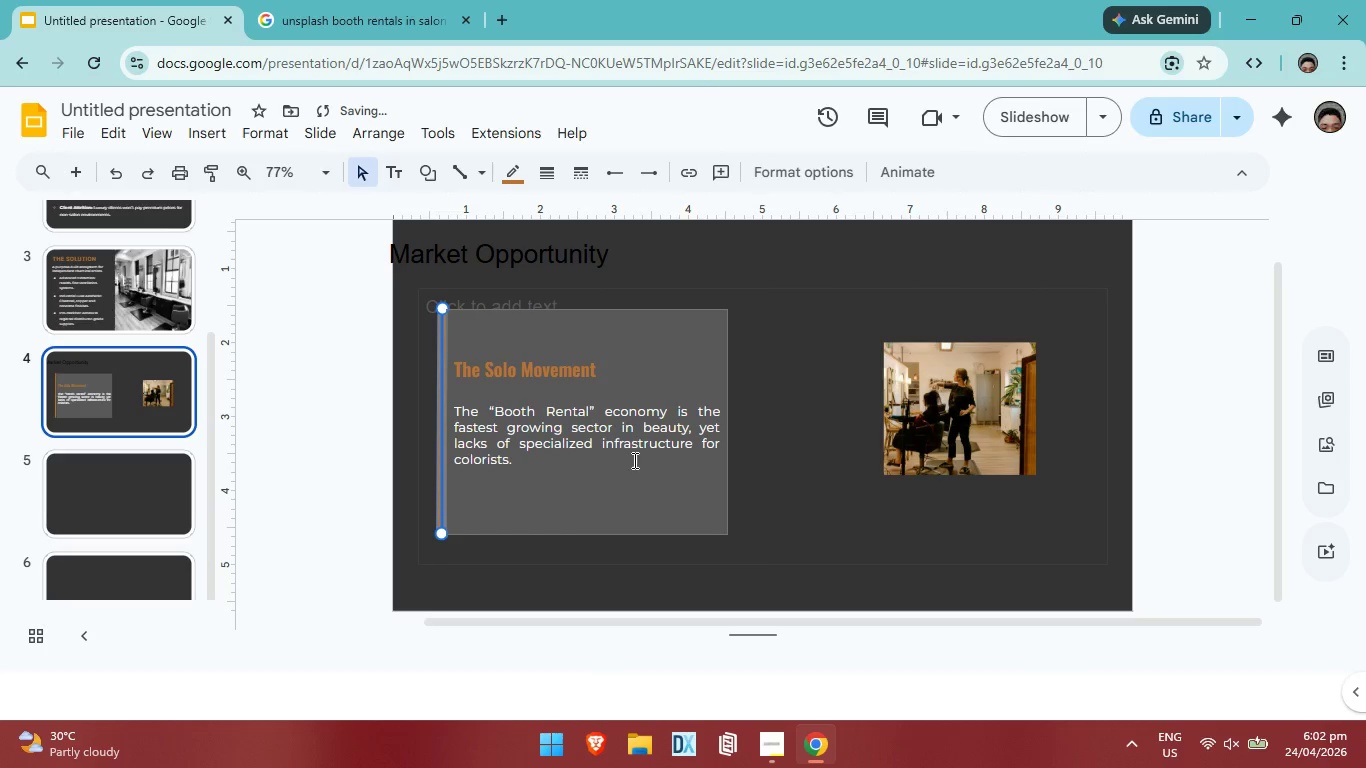 
key(ArrowDown)
 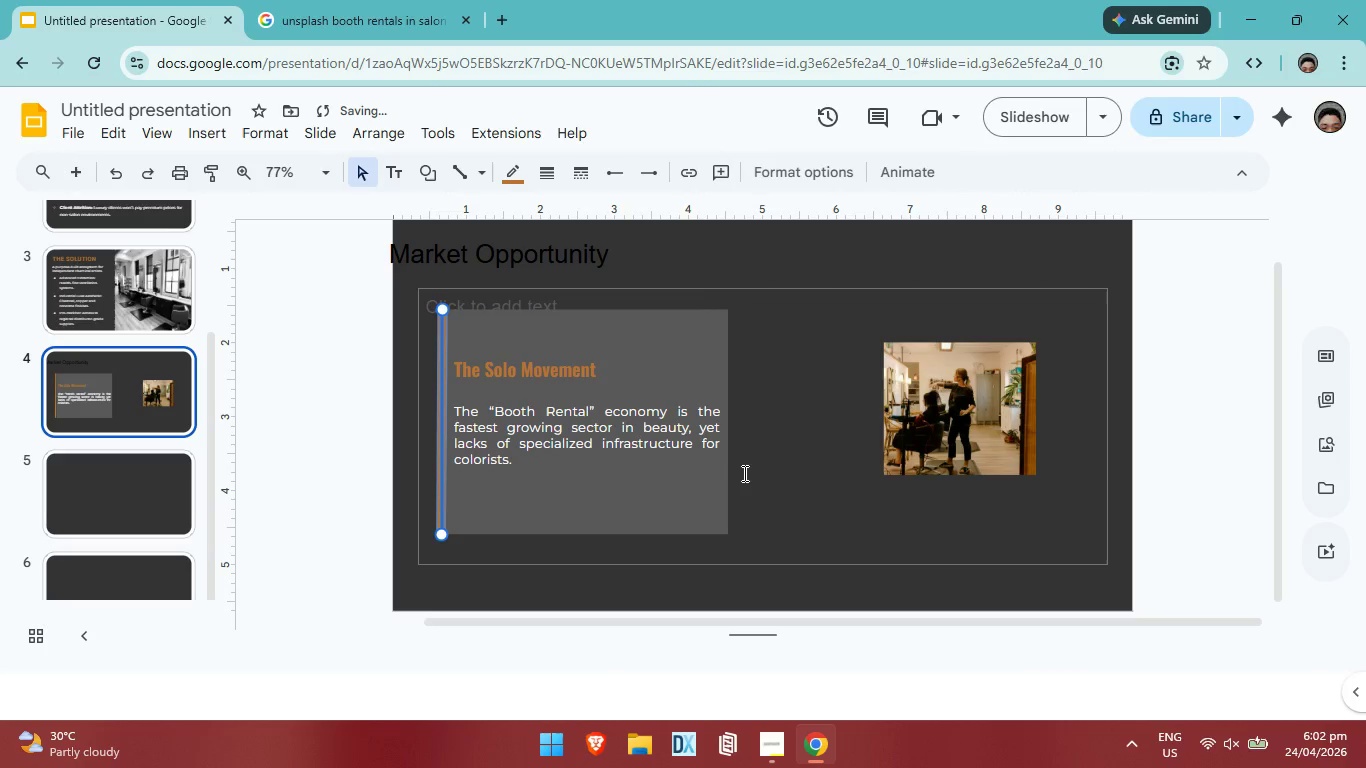 
key(ArrowDown)
 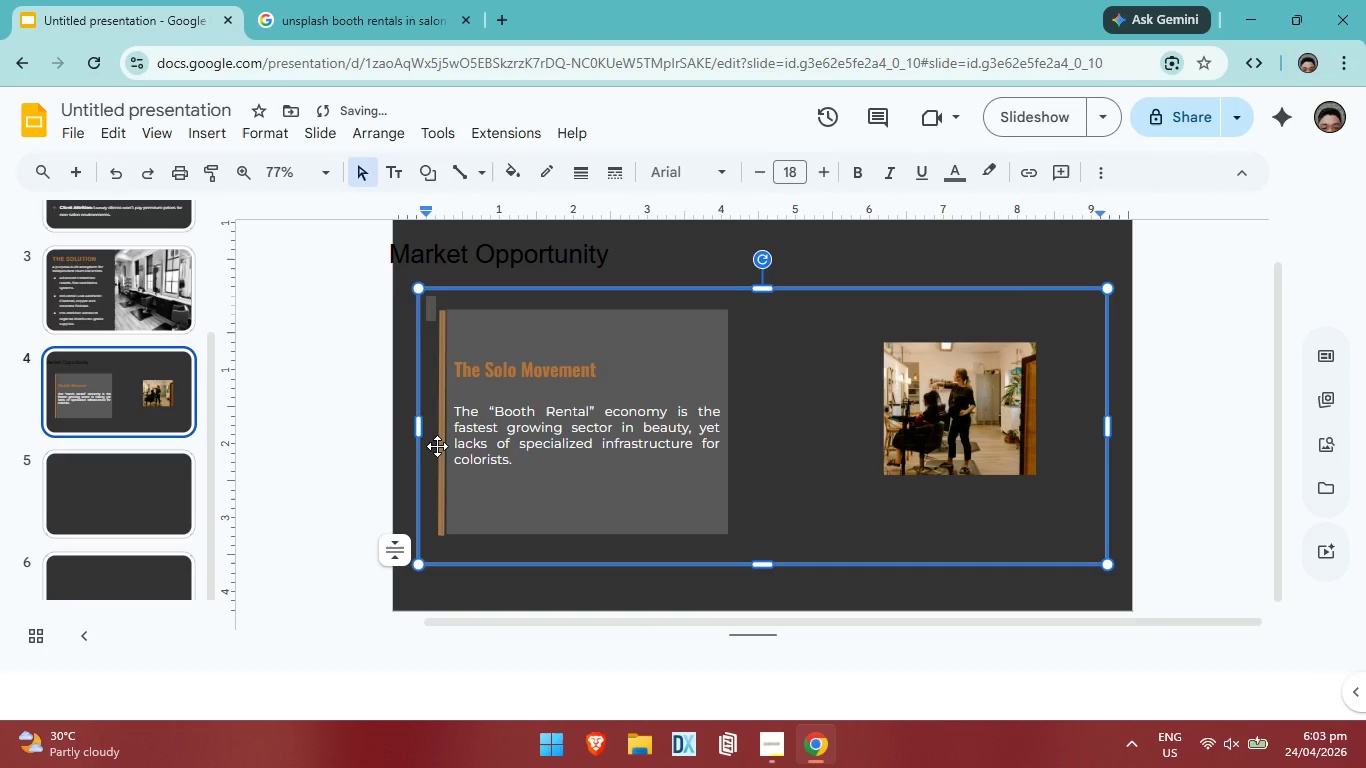 
left_click([442, 444])
 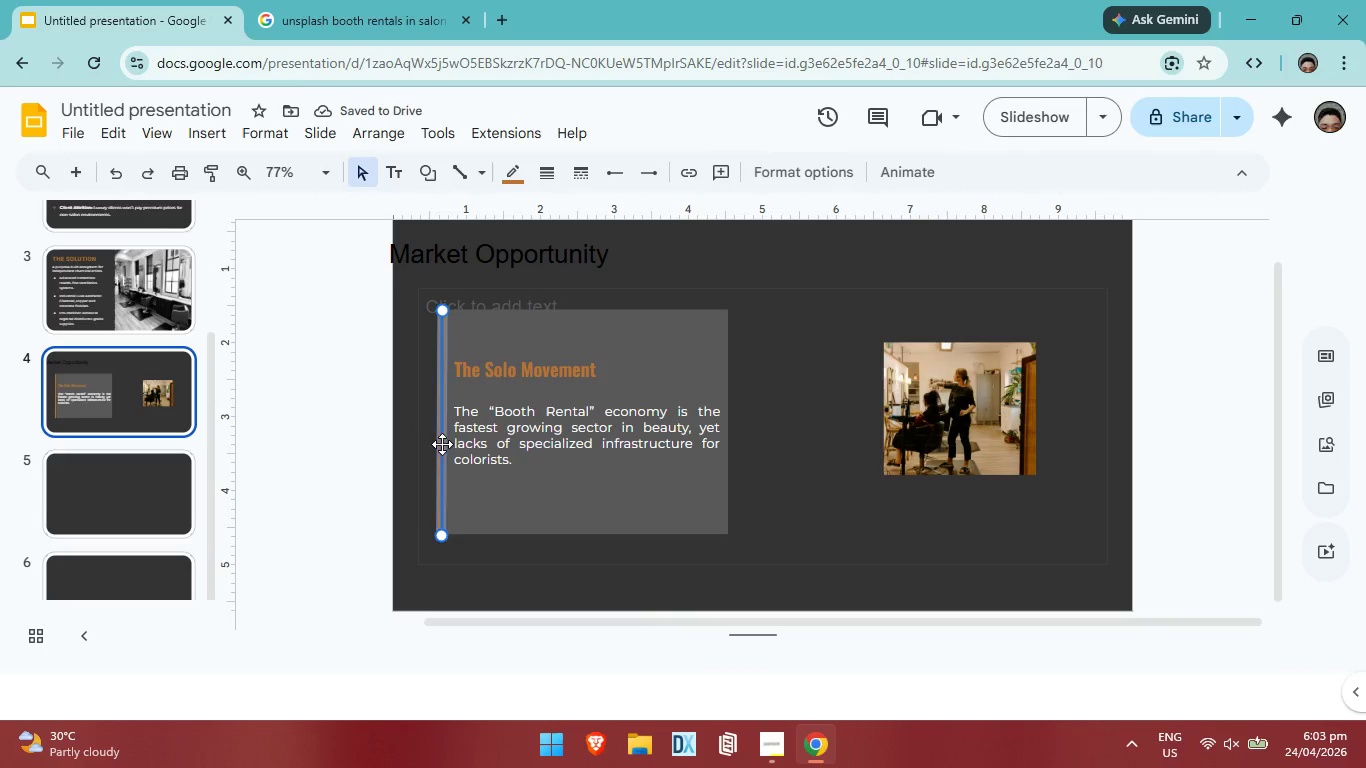 
key(ArrowRight)
 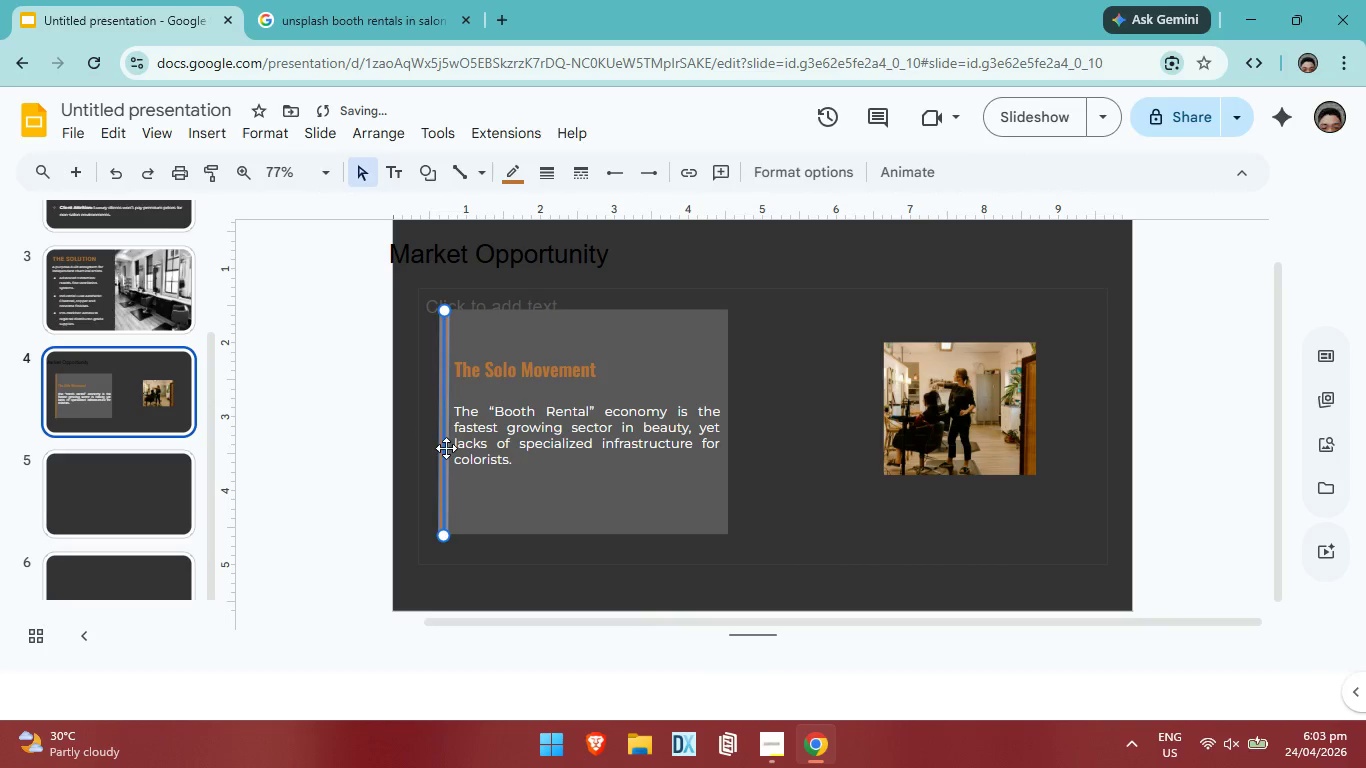 
key(ArrowRight)
 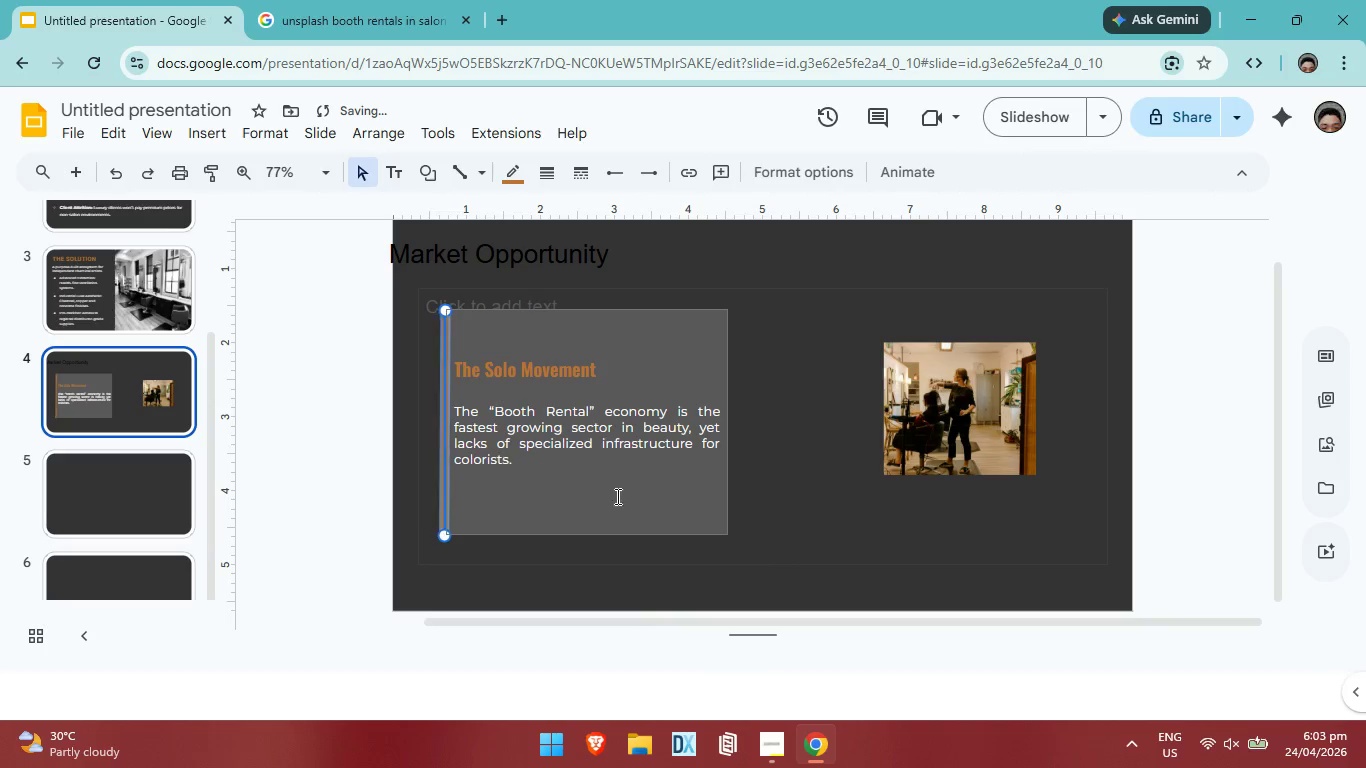 
key(ArrowRight)
 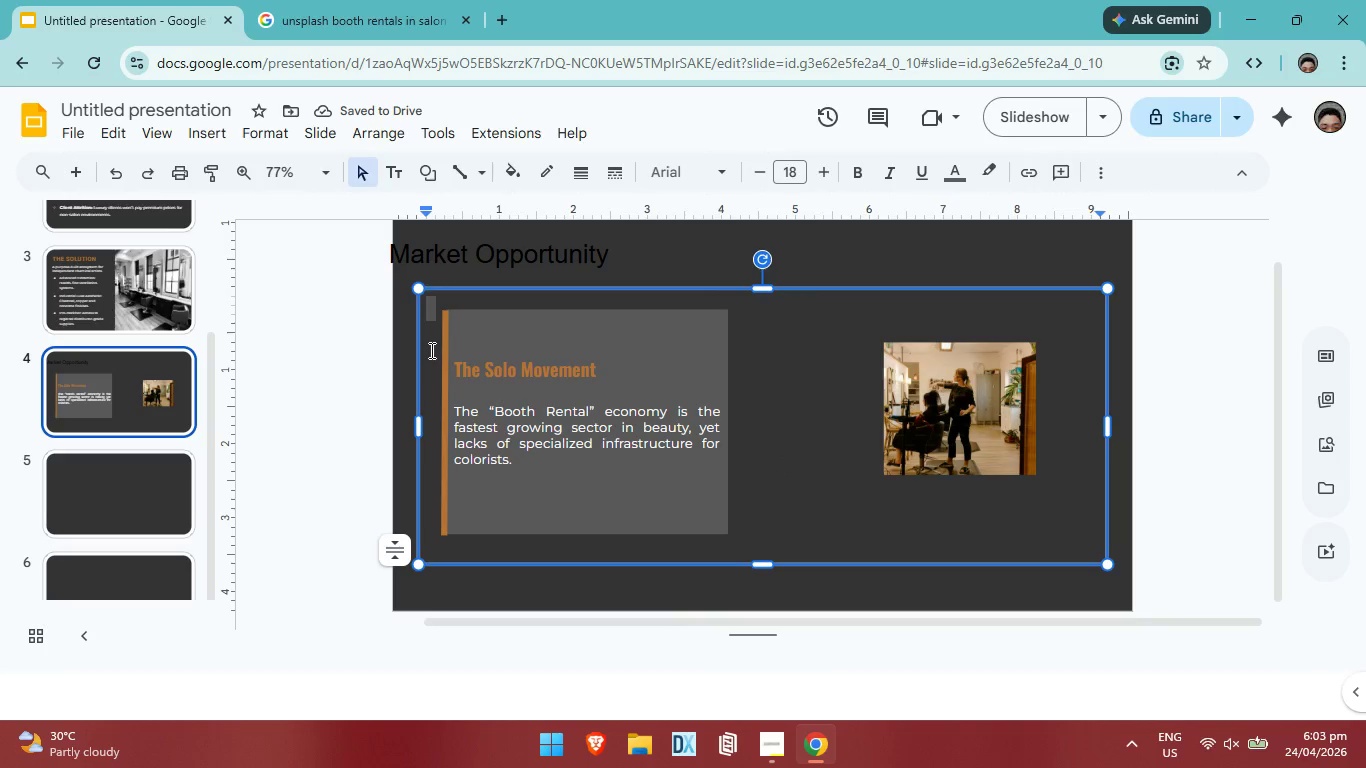 
left_click([444, 340])
 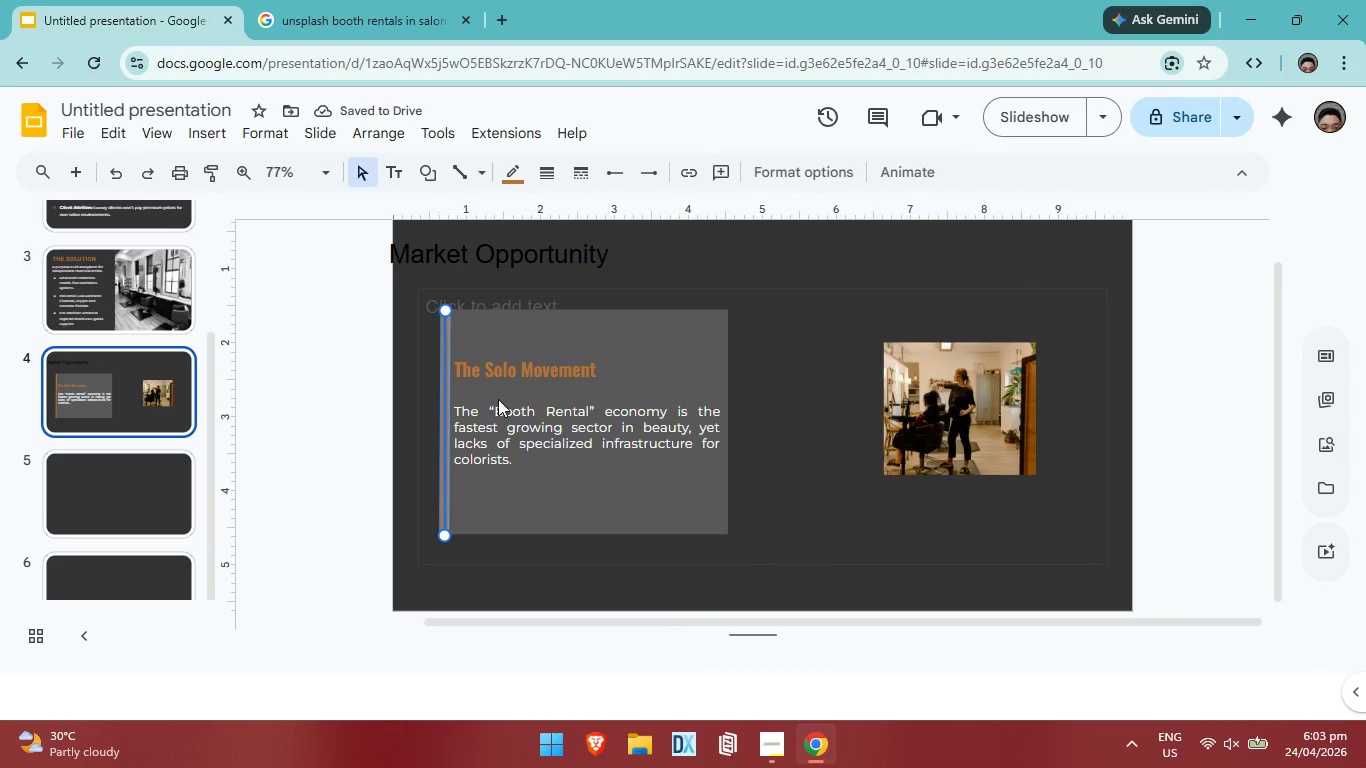 
key(ArrowUp)
 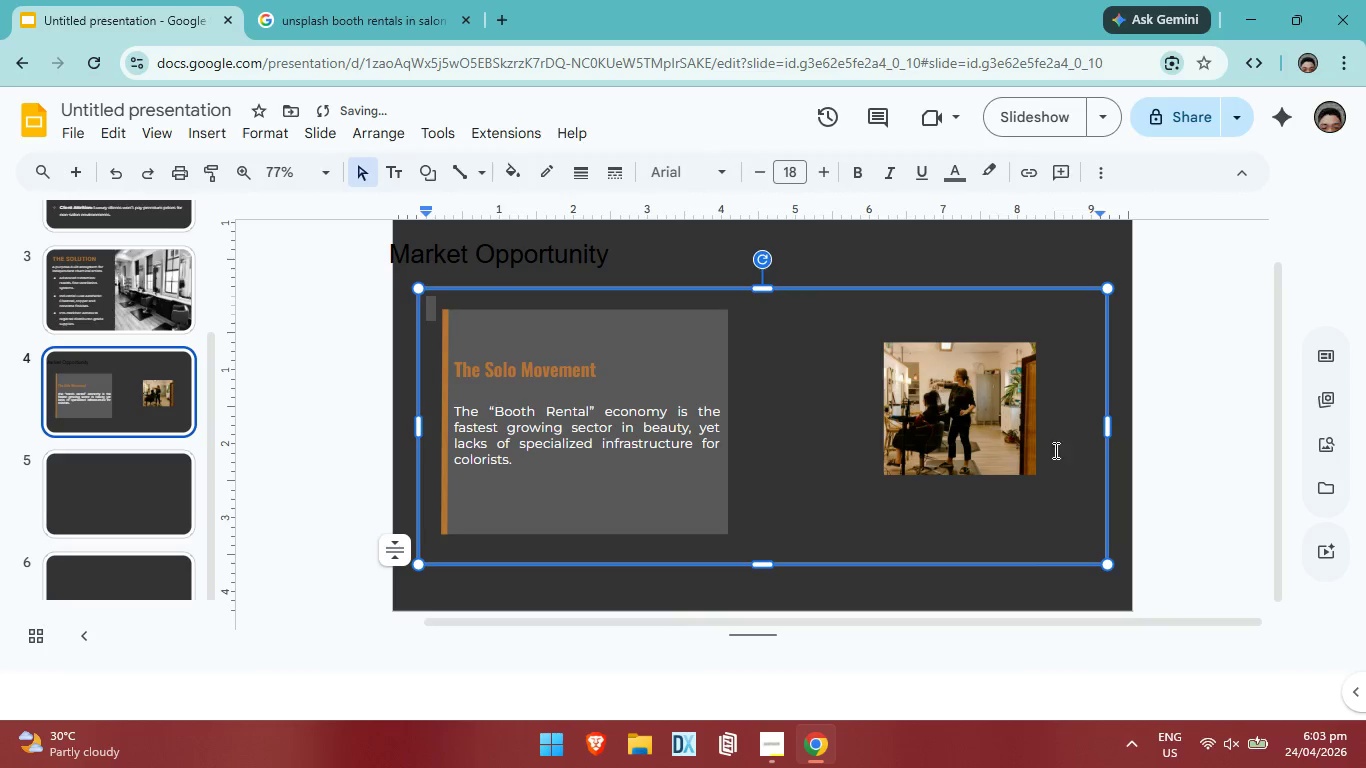 
left_click([968, 426])
 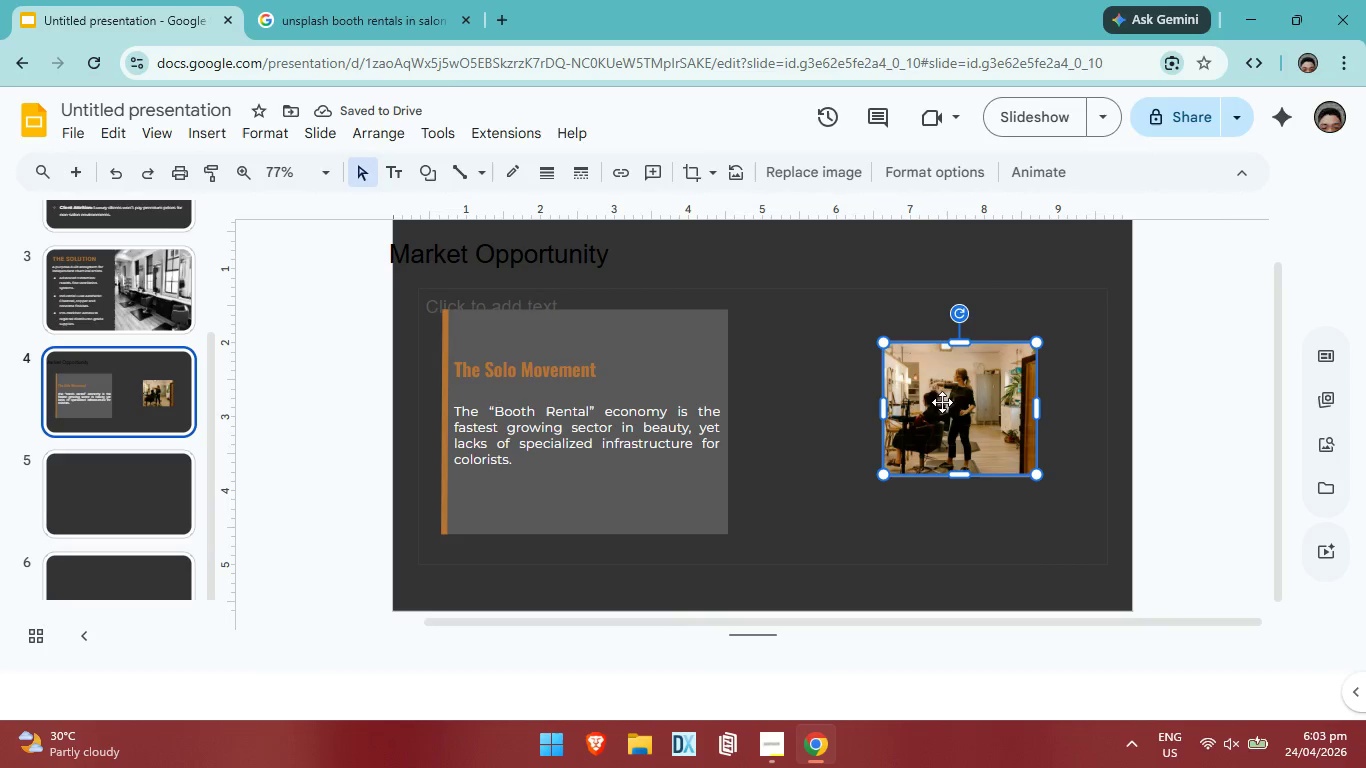 
left_click([942, 402])
 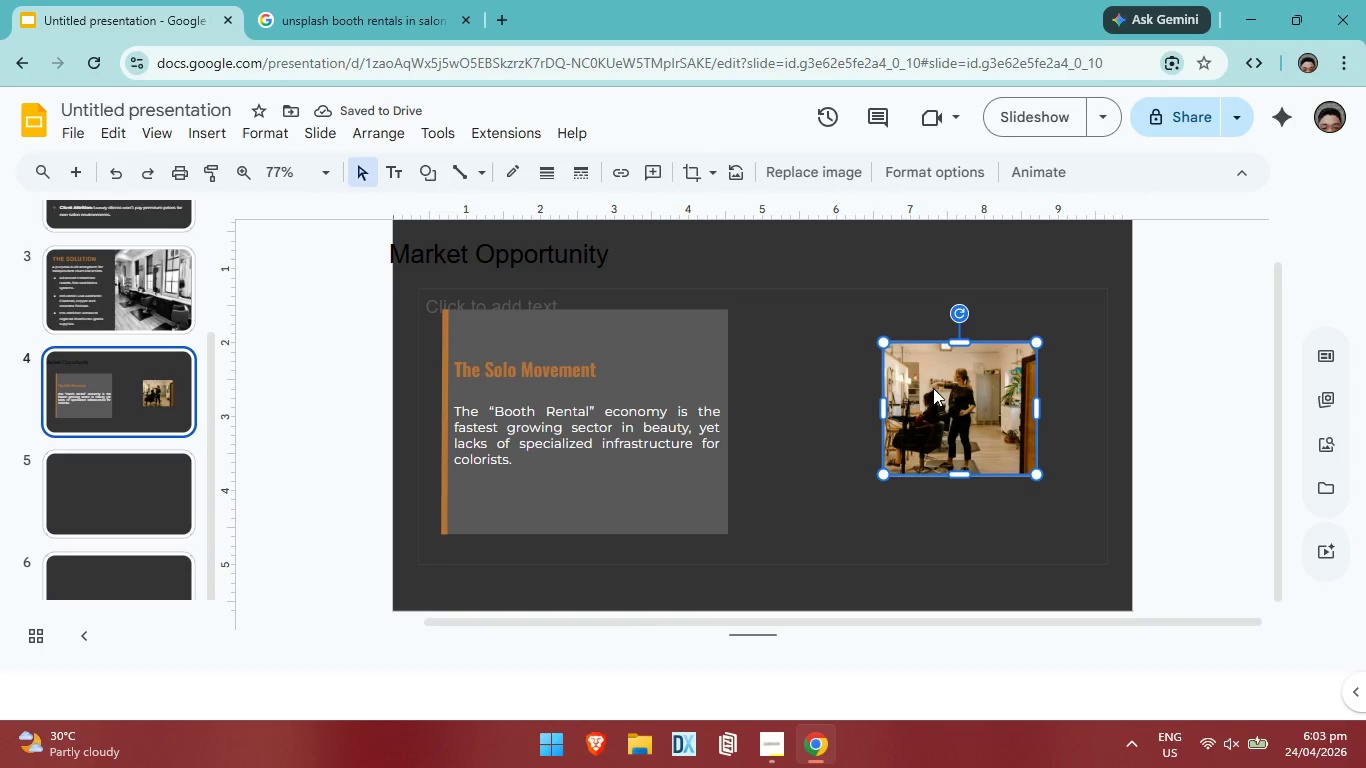 
left_click([933, 388])
 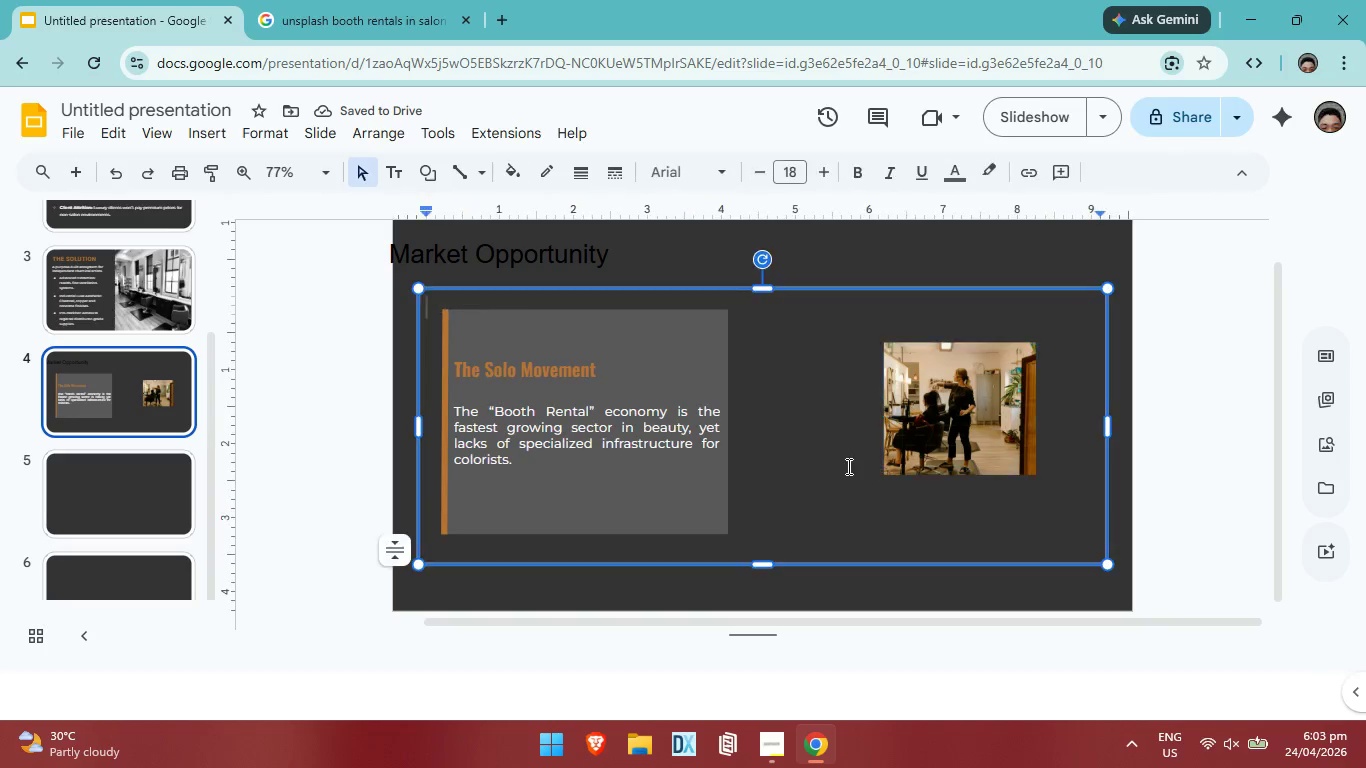 
double_click([906, 426])
 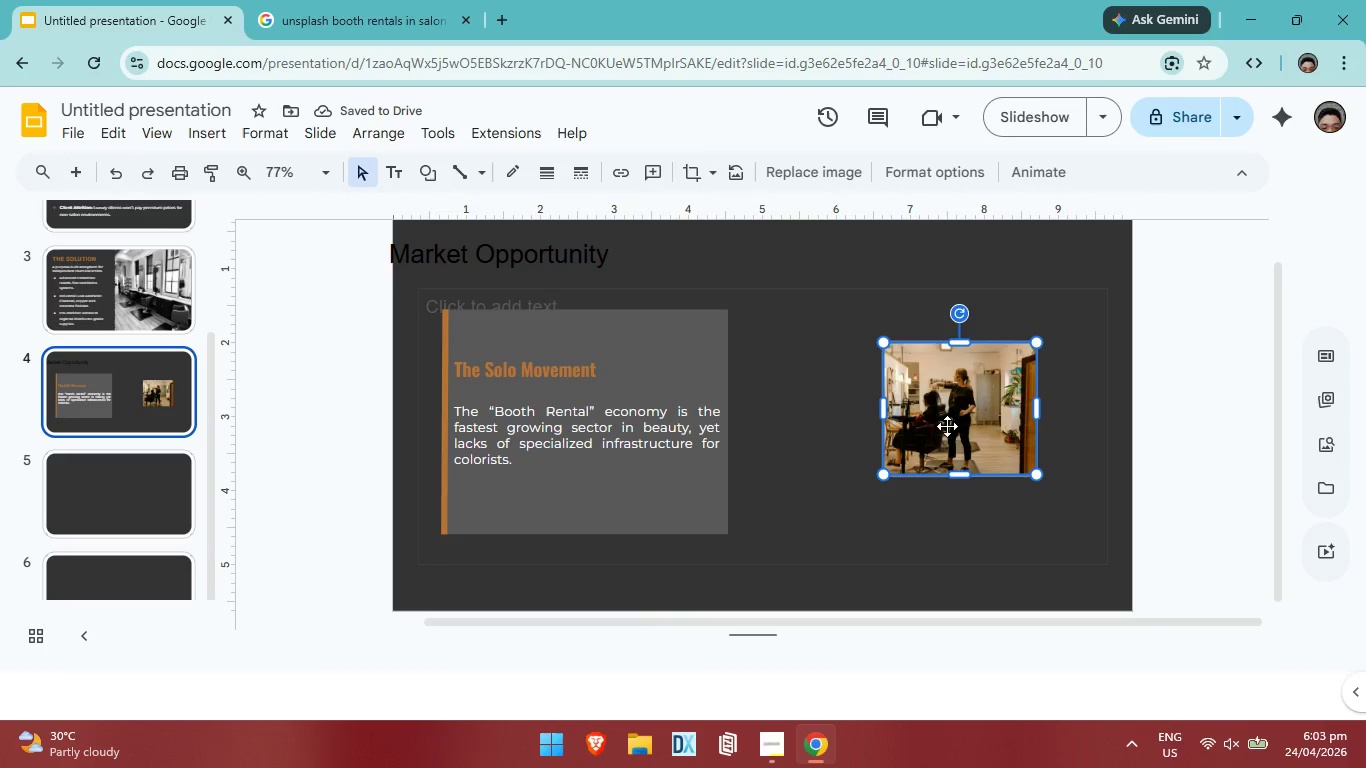 
left_click_drag(start_coordinate=[947, 426], to_coordinate=[819, 397])
 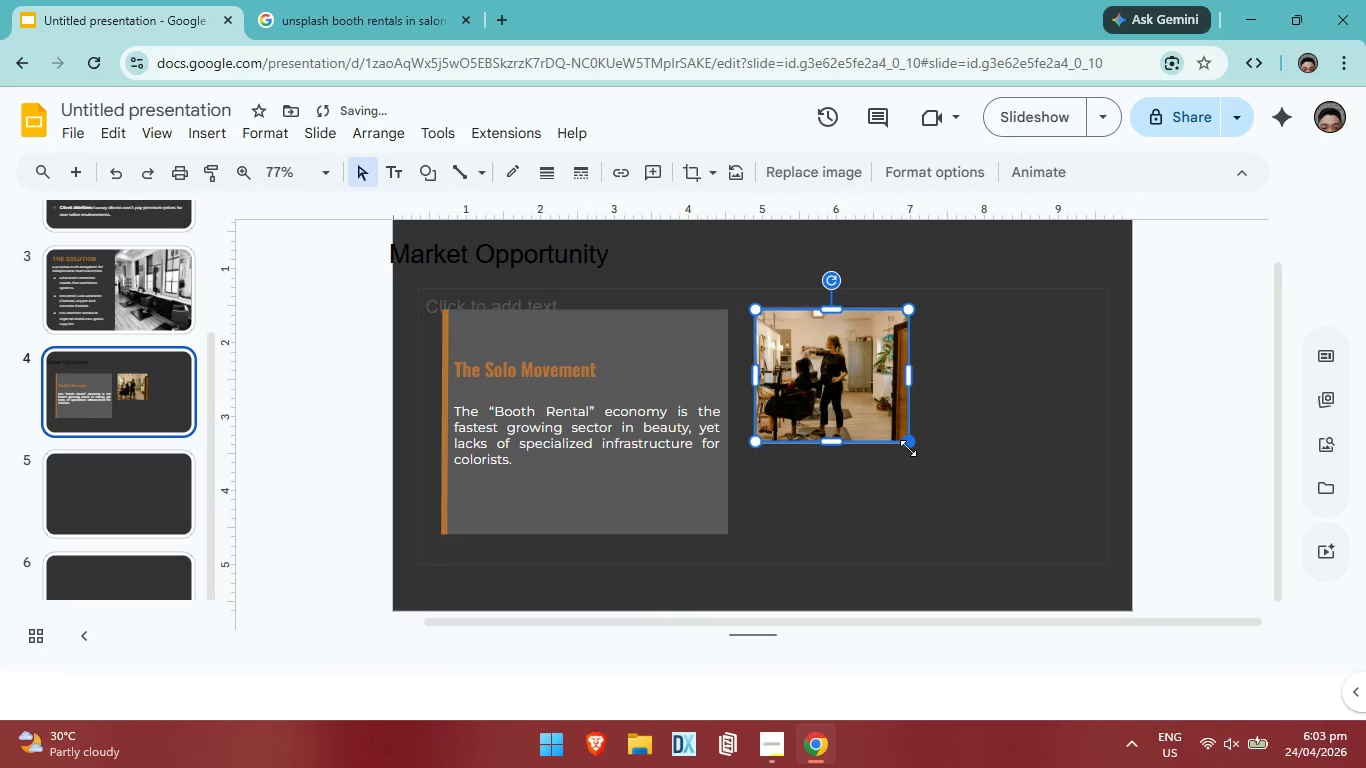 
left_click_drag(start_coordinate=[908, 446], to_coordinate=[1015, 530])
 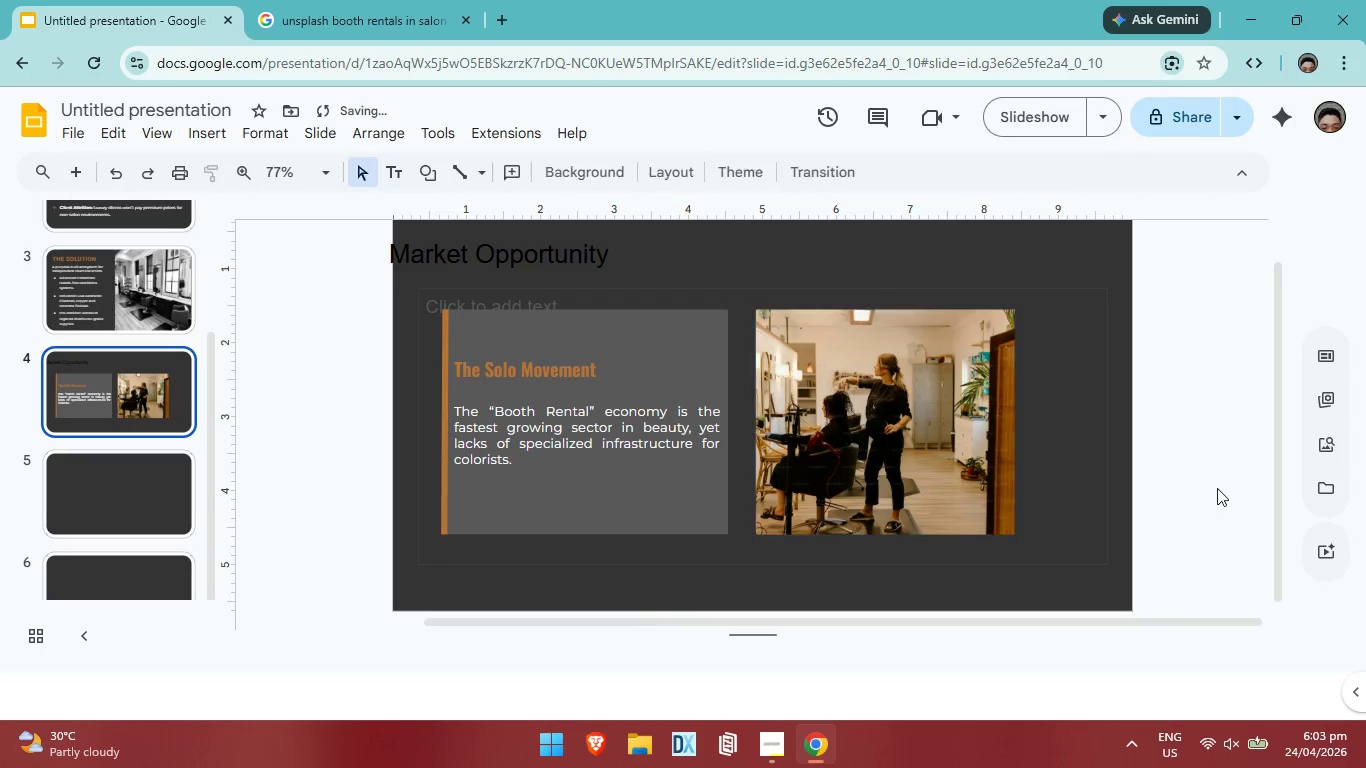 
left_click([1217, 488])
 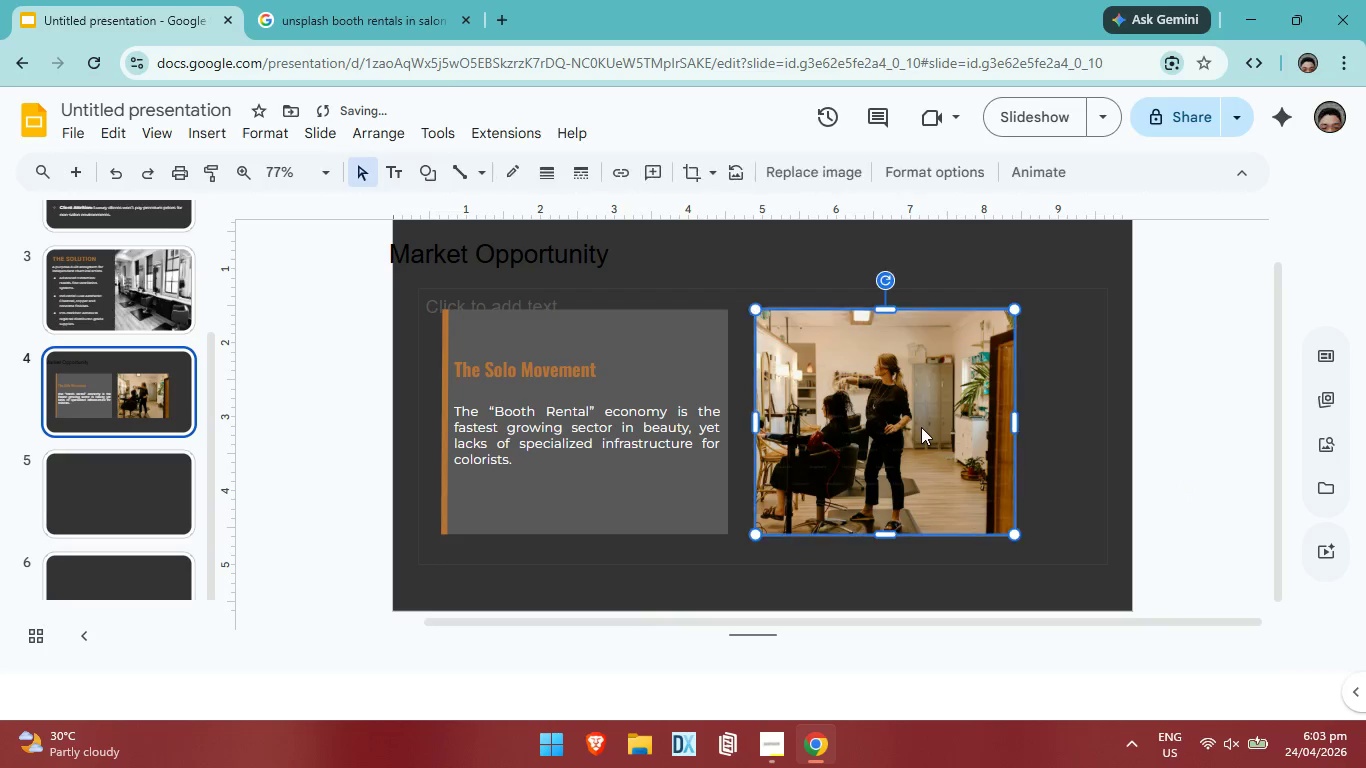 
left_click([921, 427])
 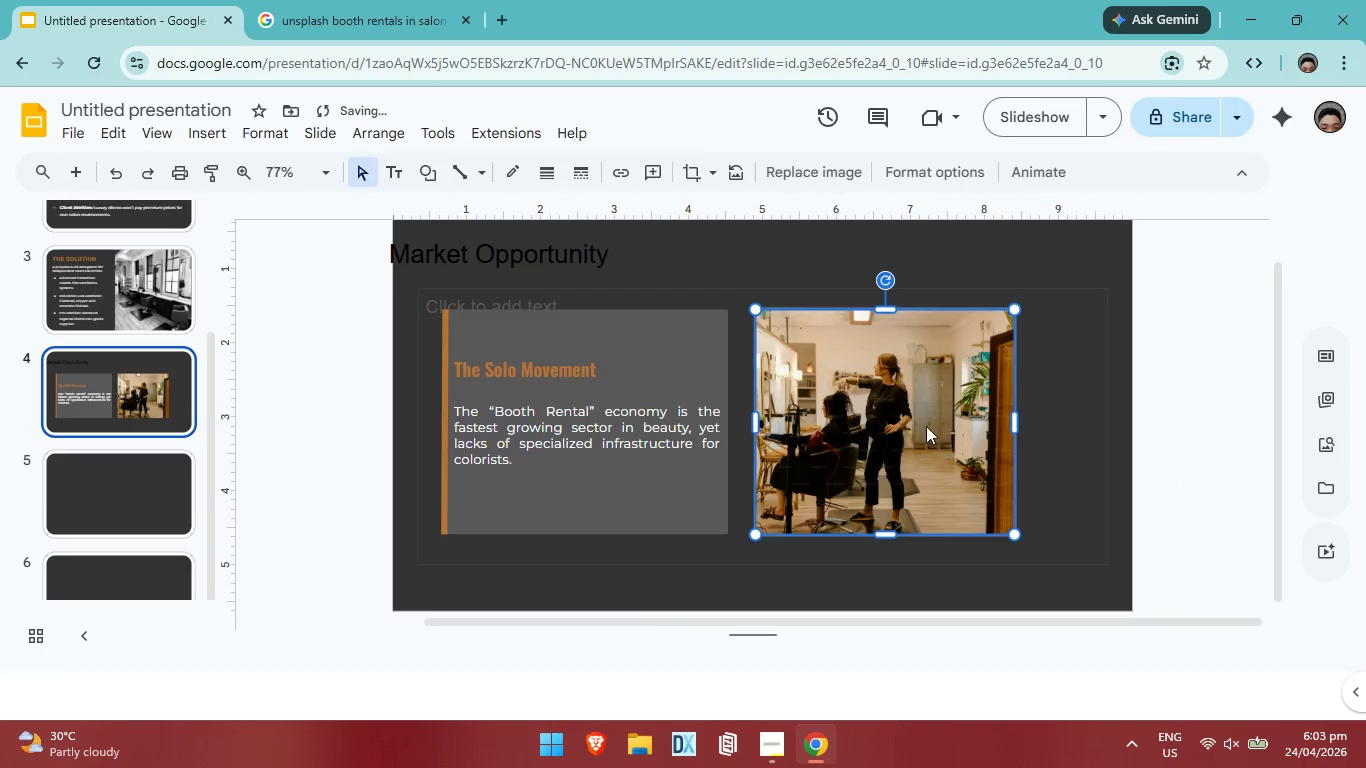 
left_click_drag(start_coordinate=[921, 427], to_coordinate=[954, 427])
 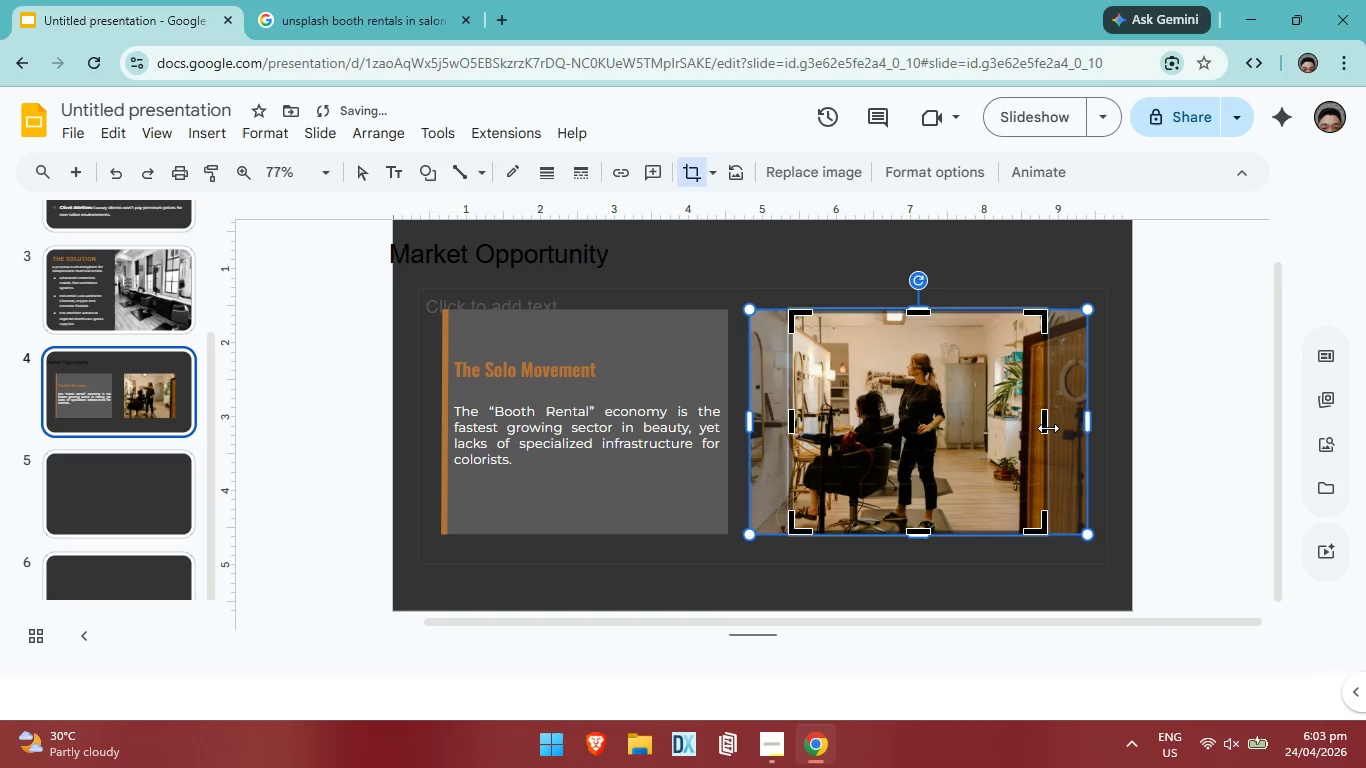 
left_click_drag(start_coordinate=[1045, 424], to_coordinate=[1083, 424])
 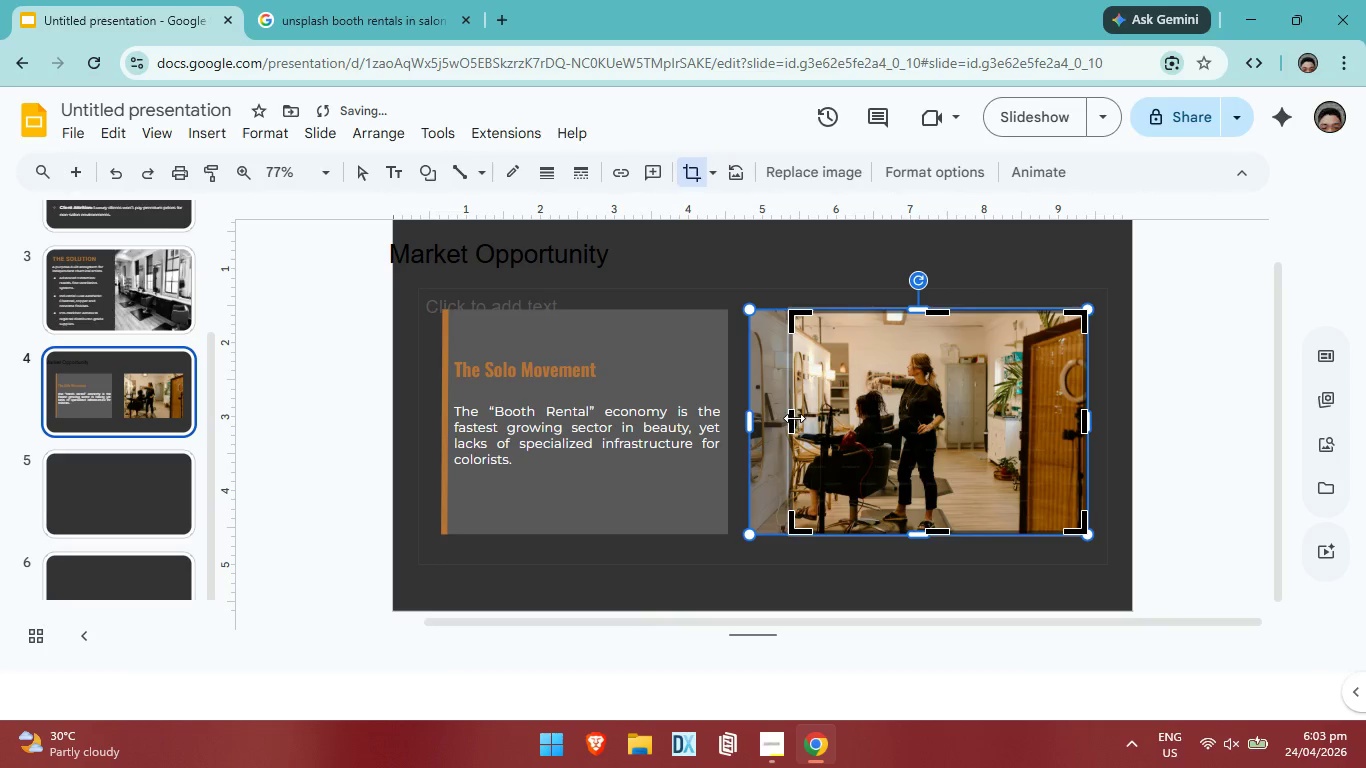 
left_click_drag(start_coordinate=[794, 418], to_coordinate=[751, 420])
 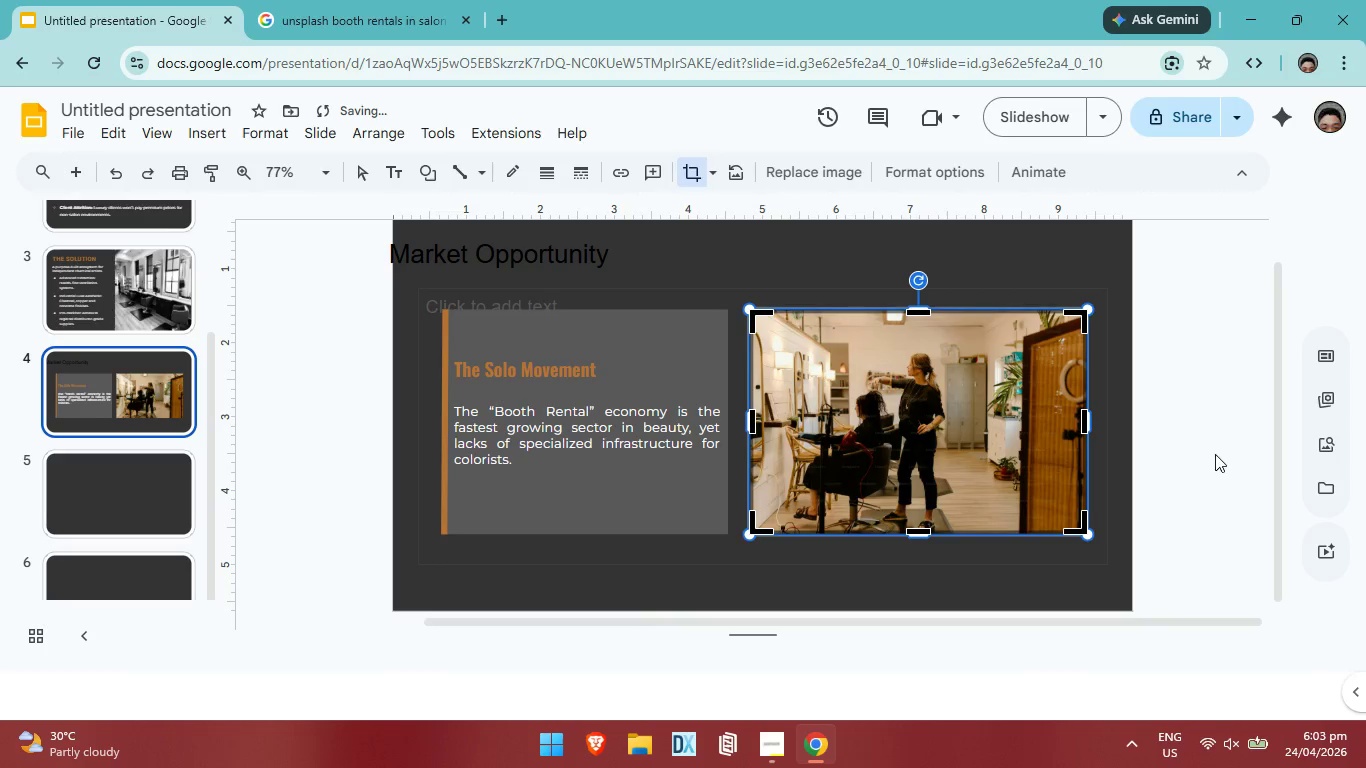 
left_click([1217, 454])
 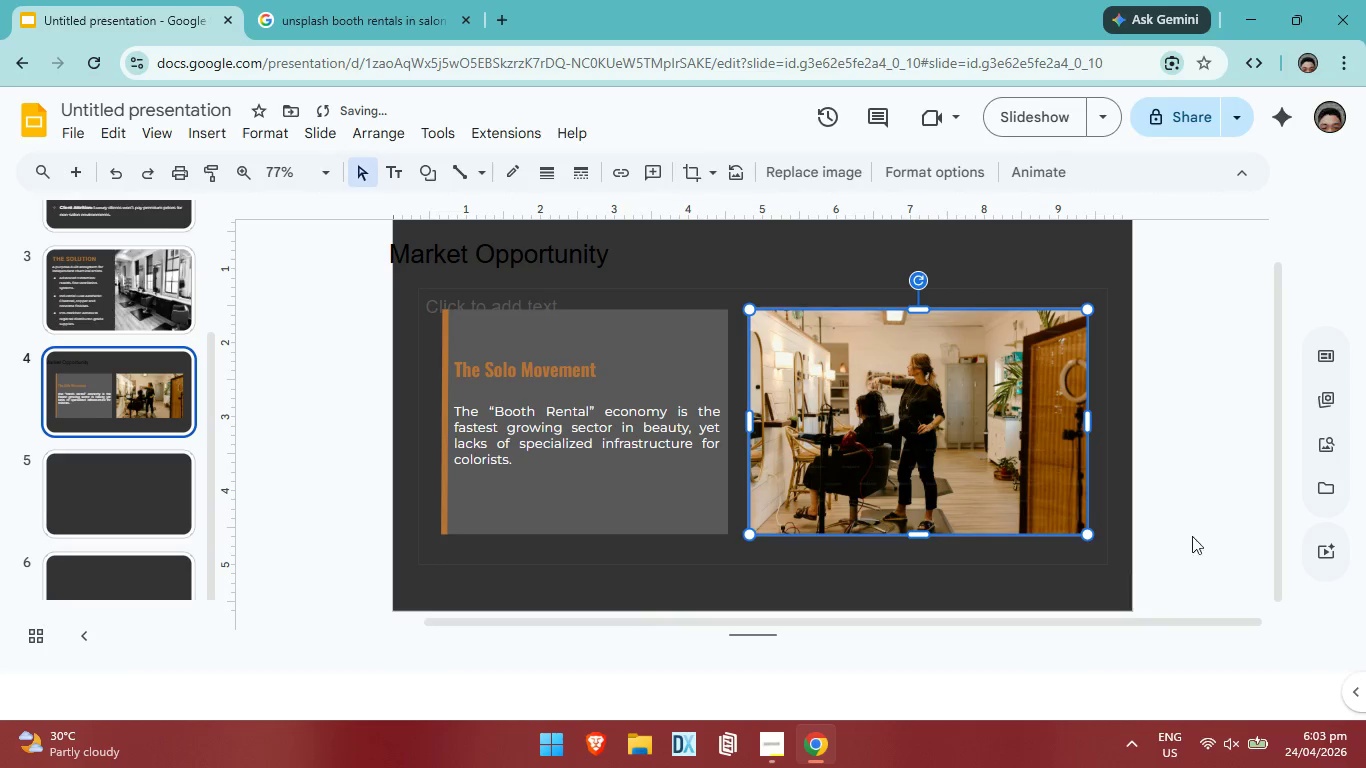 
left_click([1215, 521])
 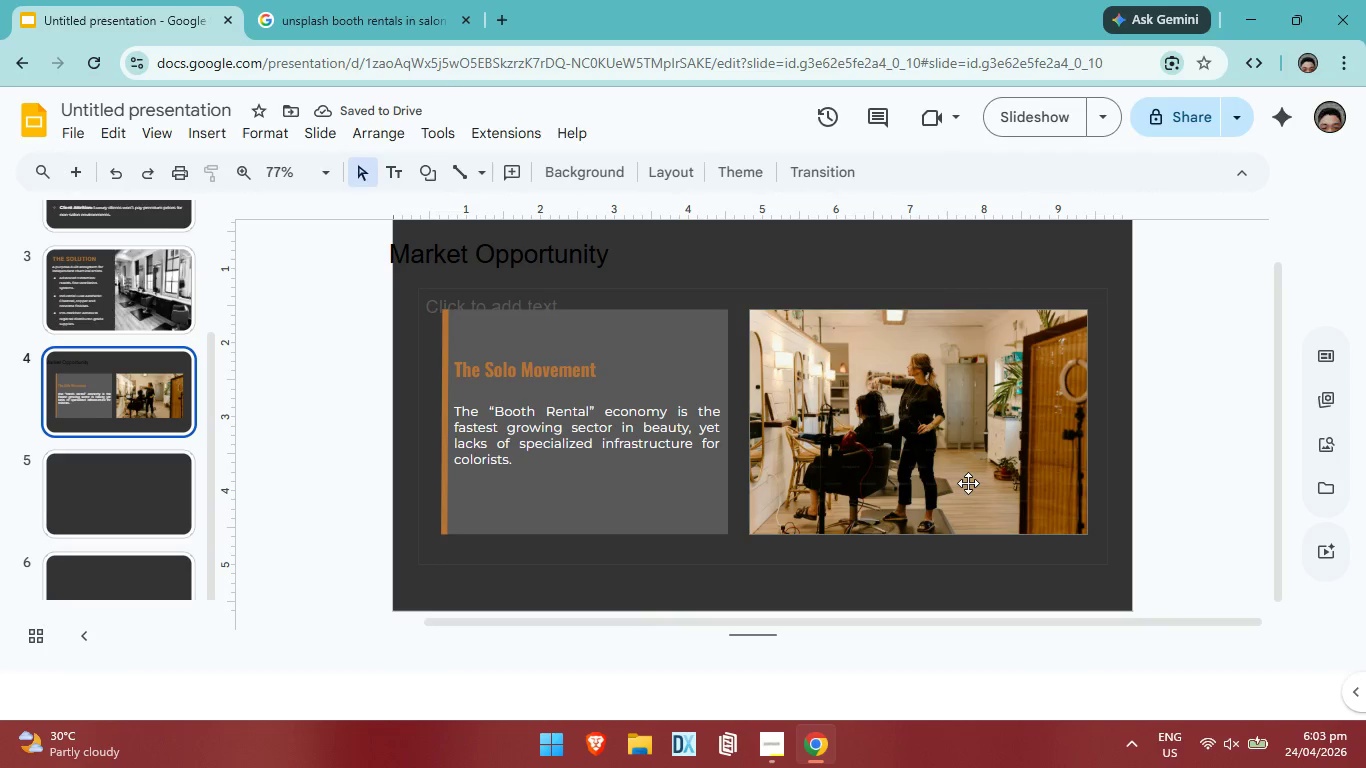 
left_click([948, 463])
 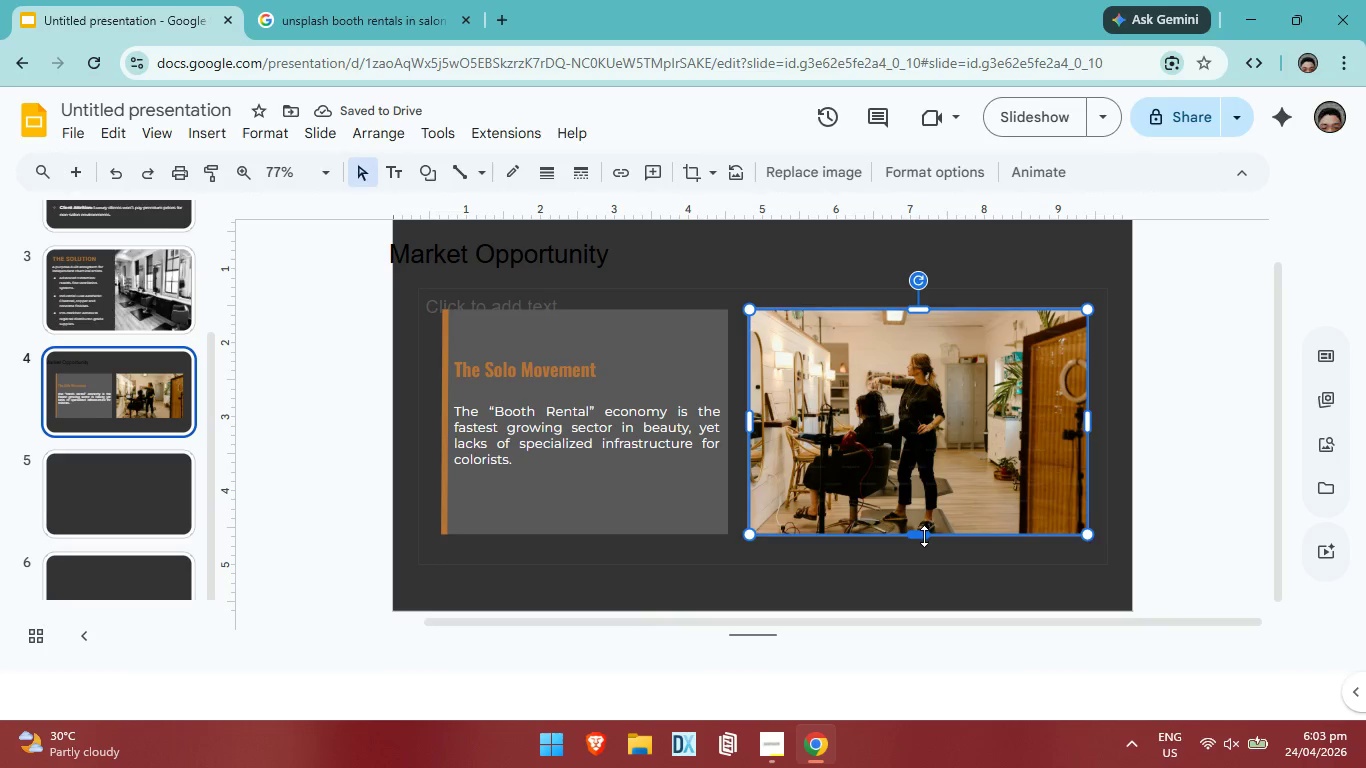 
left_click_drag(start_coordinate=[924, 536], to_coordinate=[924, 530])
 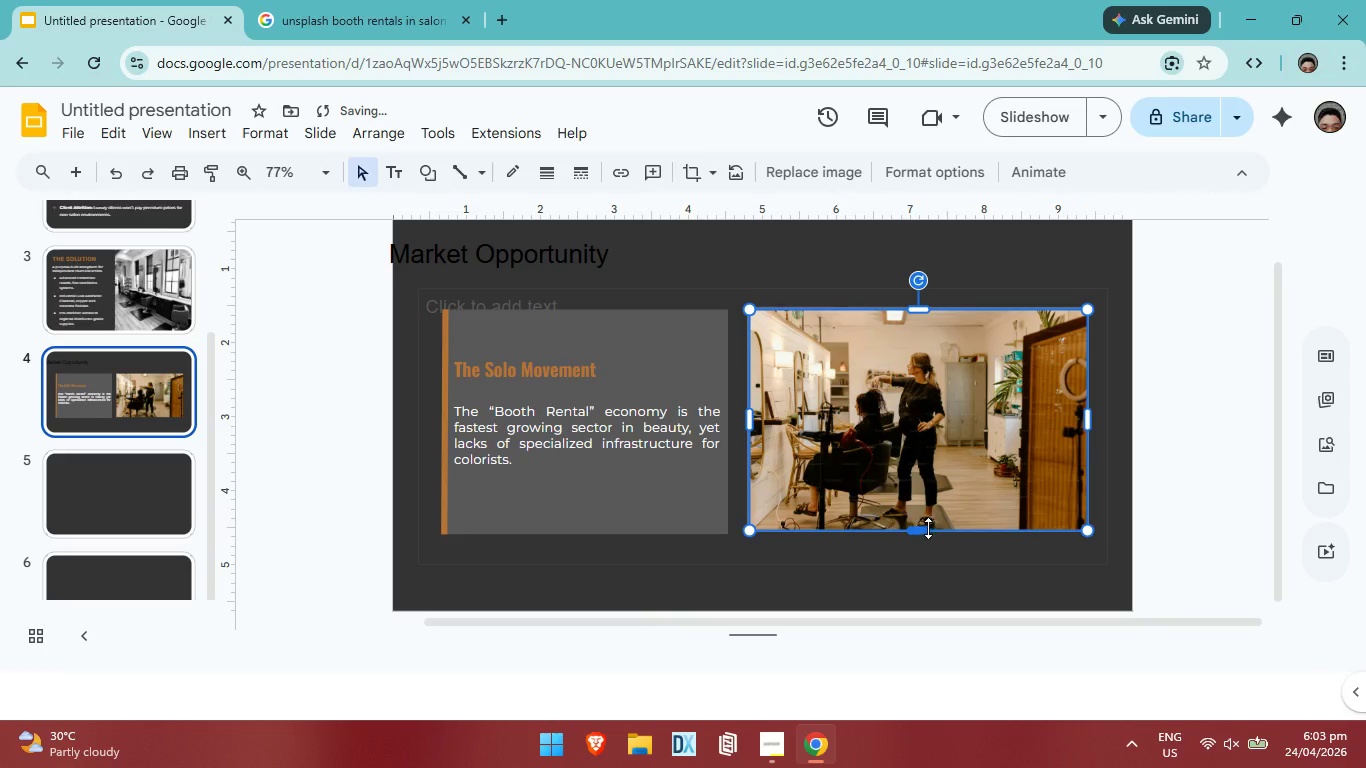 
left_click([1206, 513])
 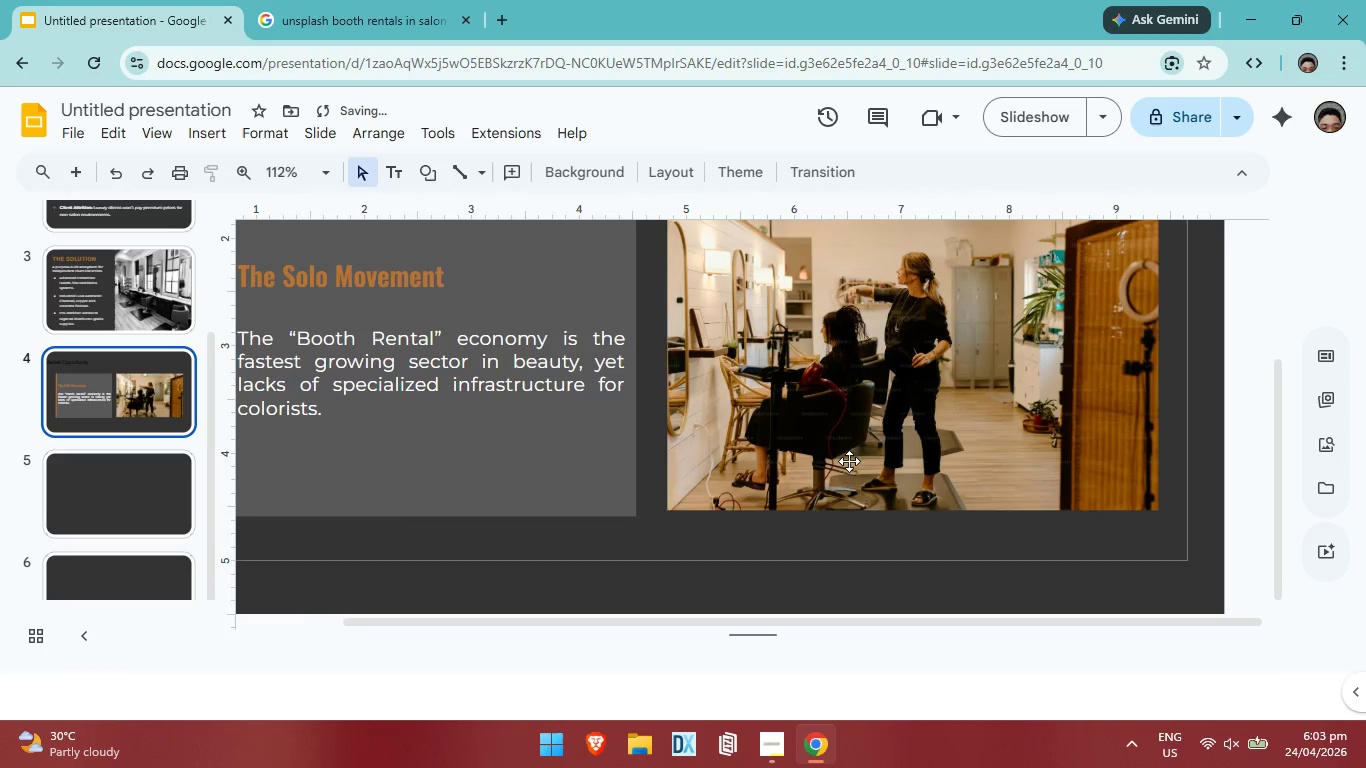 
left_click([843, 432])
 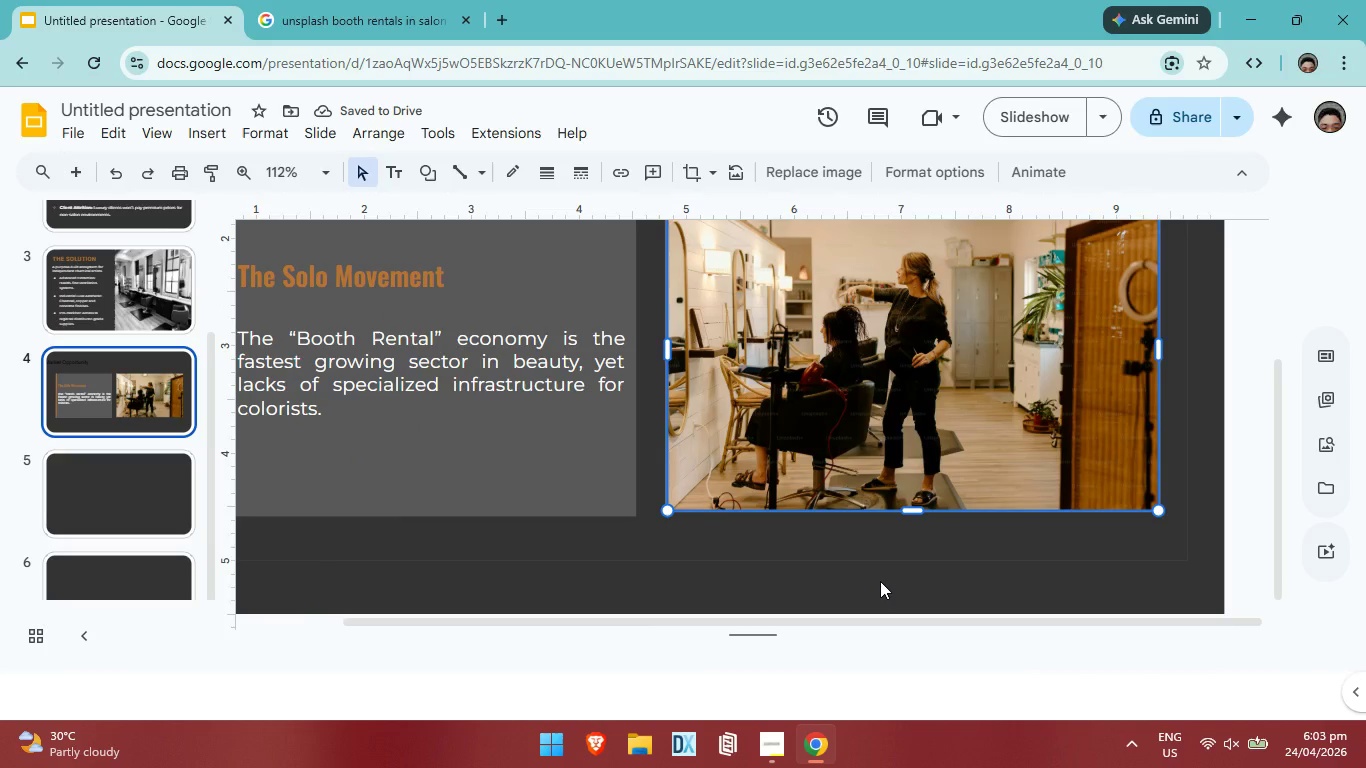 
key(Control+ControlLeft)
 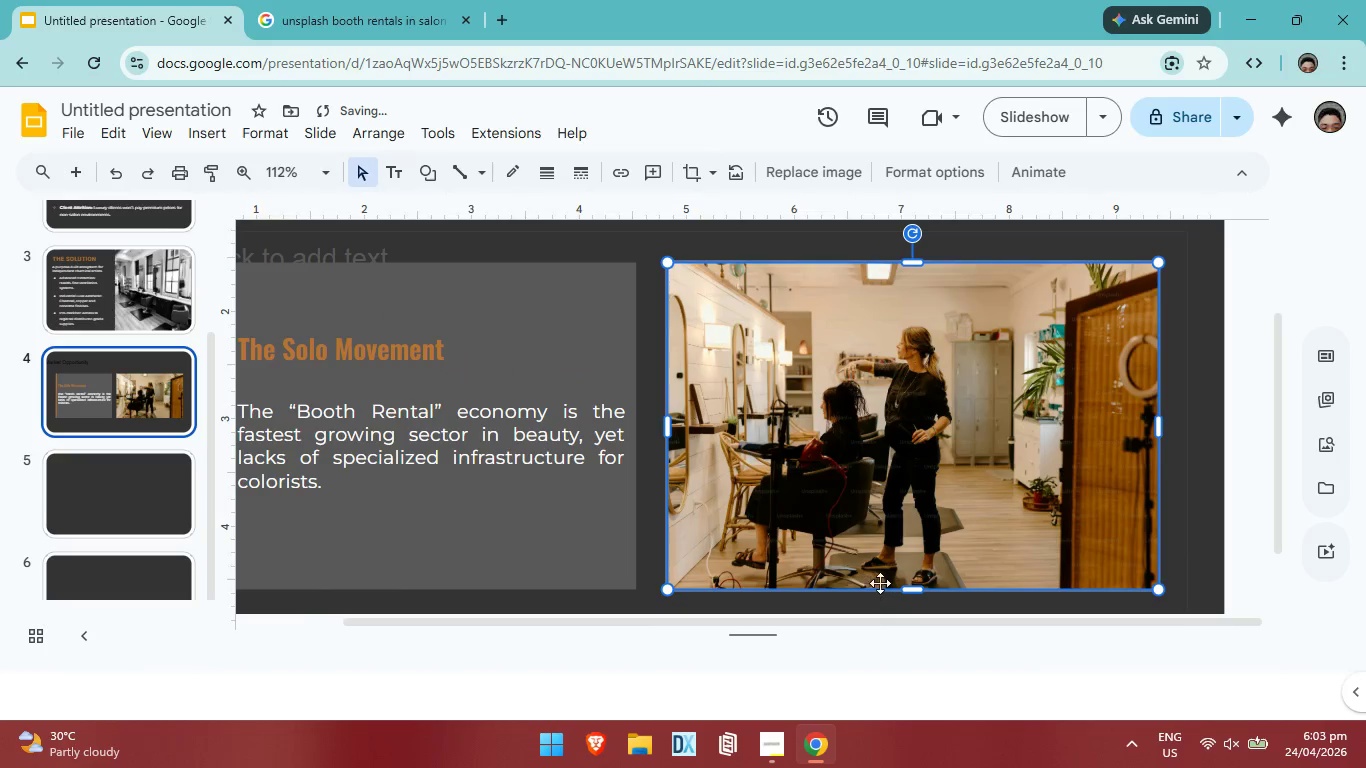 
key(Control+Z)
 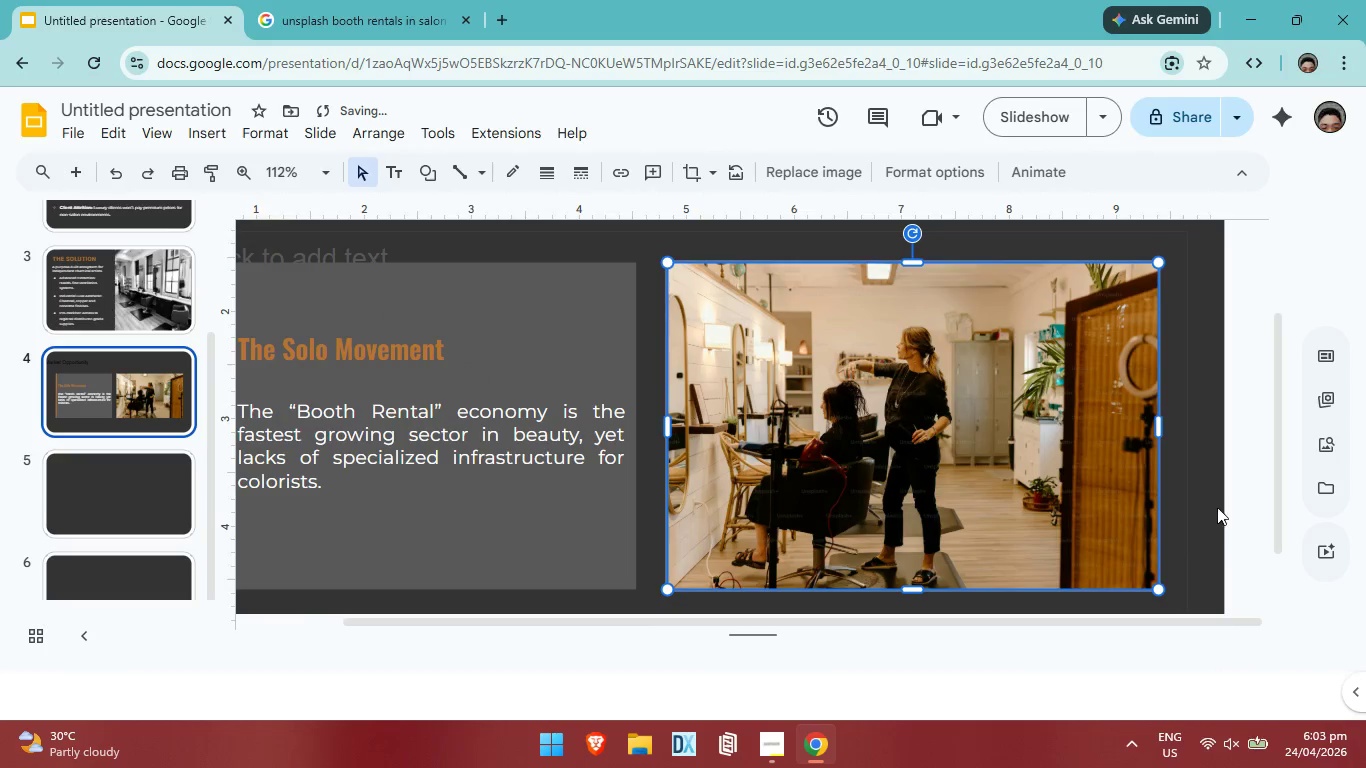 
left_click([1219, 507])
 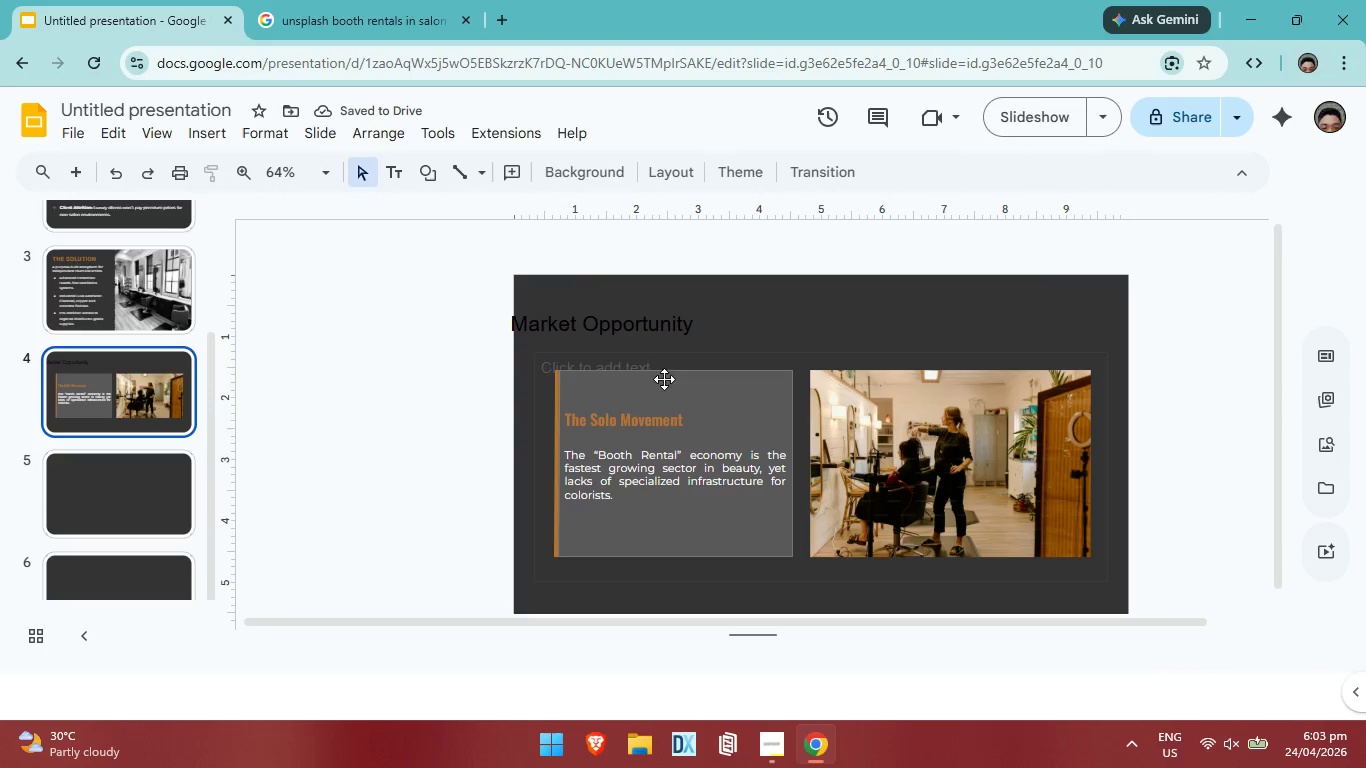 
wait(5.03)
 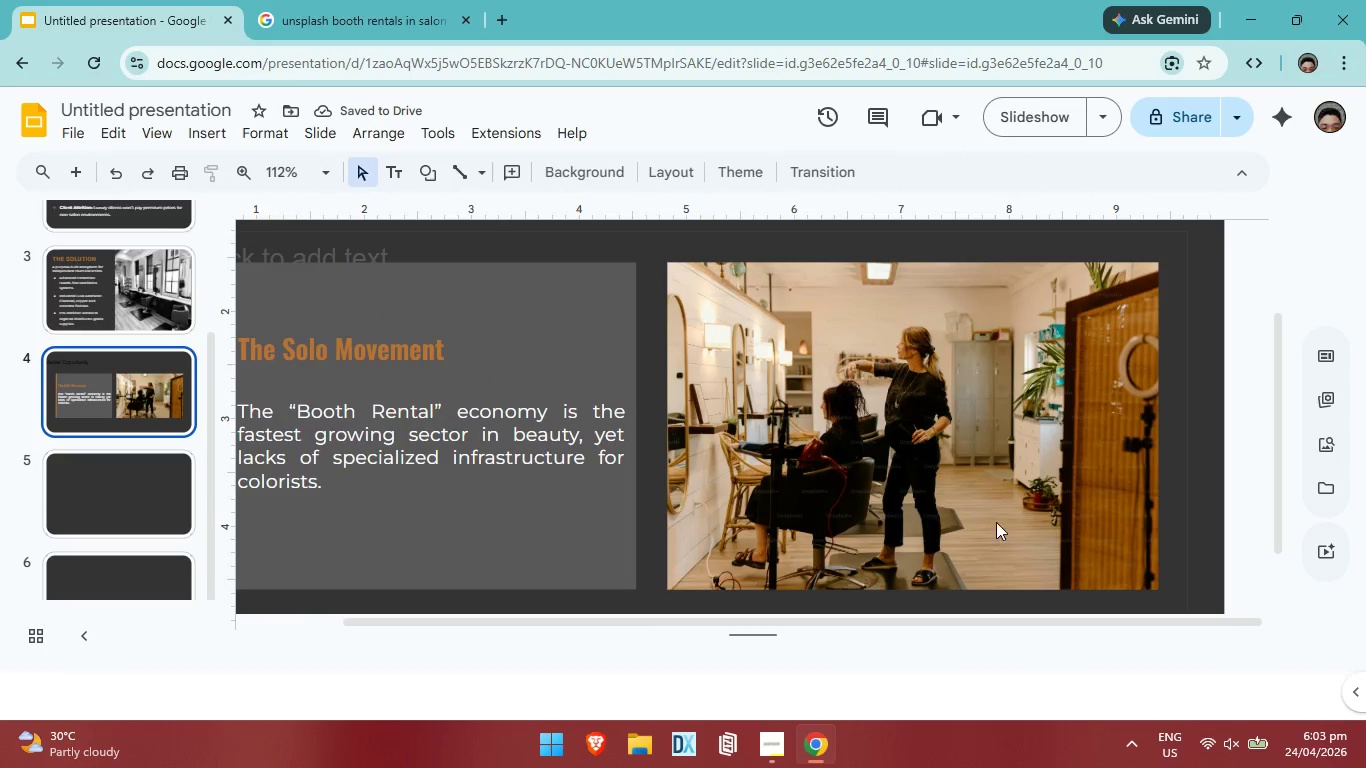 
left_click_drag(start_coordinate=[697, 320], to_coordinate=[594, 308])
 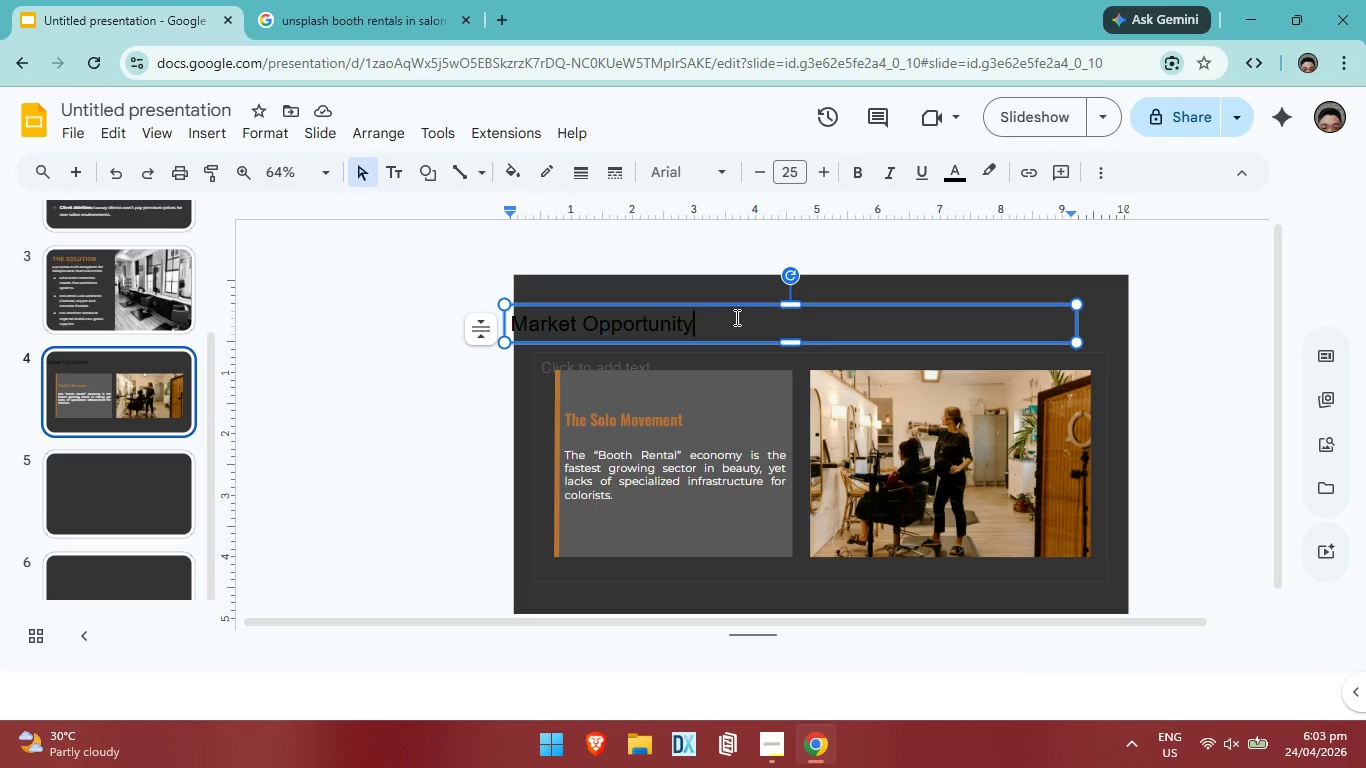 
left_click([735, 317])
 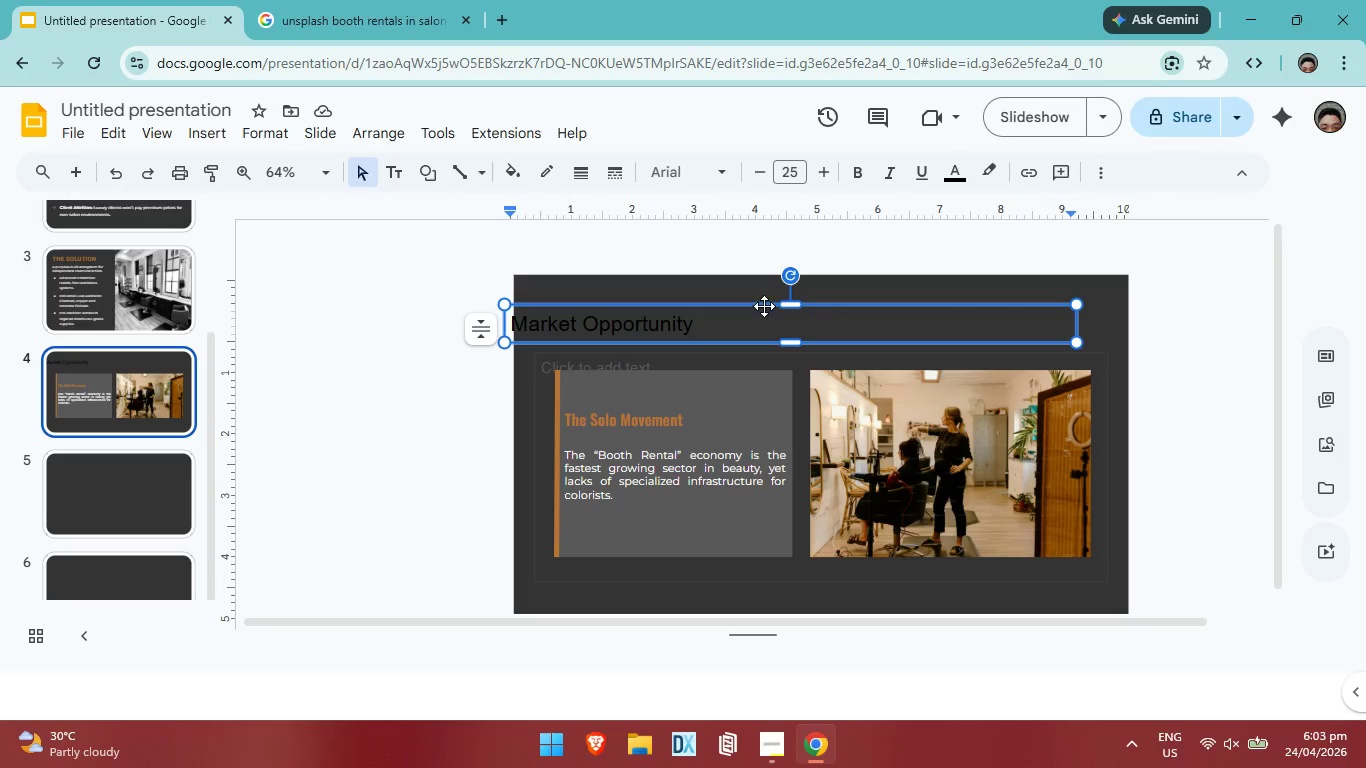 
left_click_drag(start_coordinate=[764, 306], to_coordinate=[796, 306])
 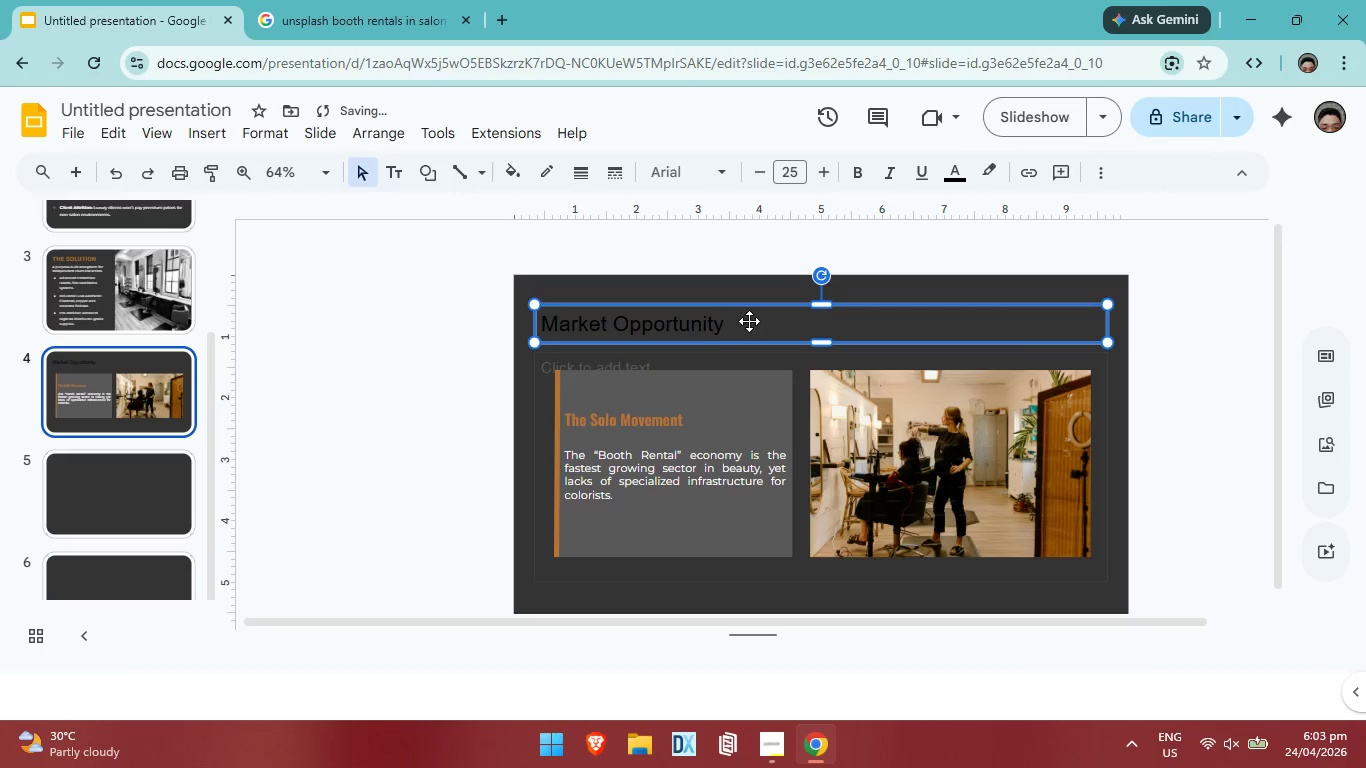 
double_click([738, 319])
 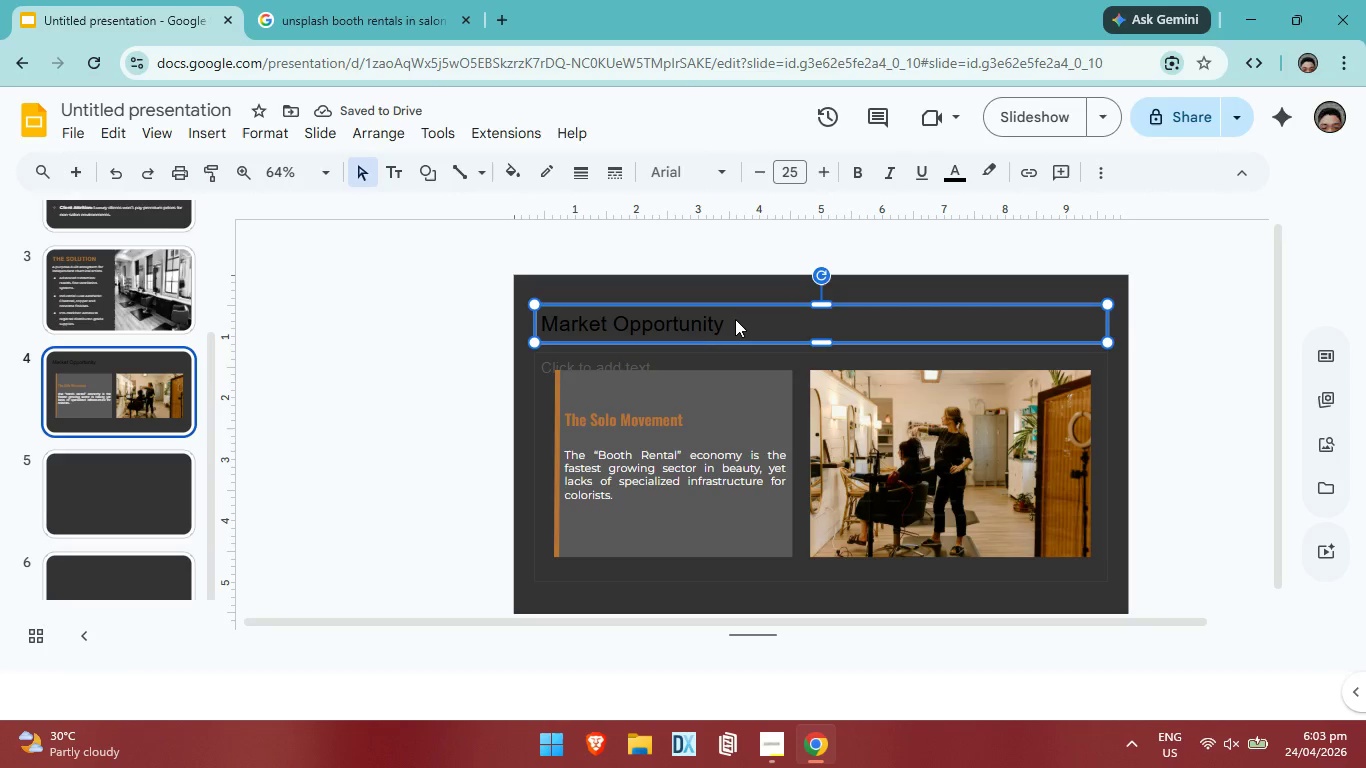 
double_click([735, 319])
 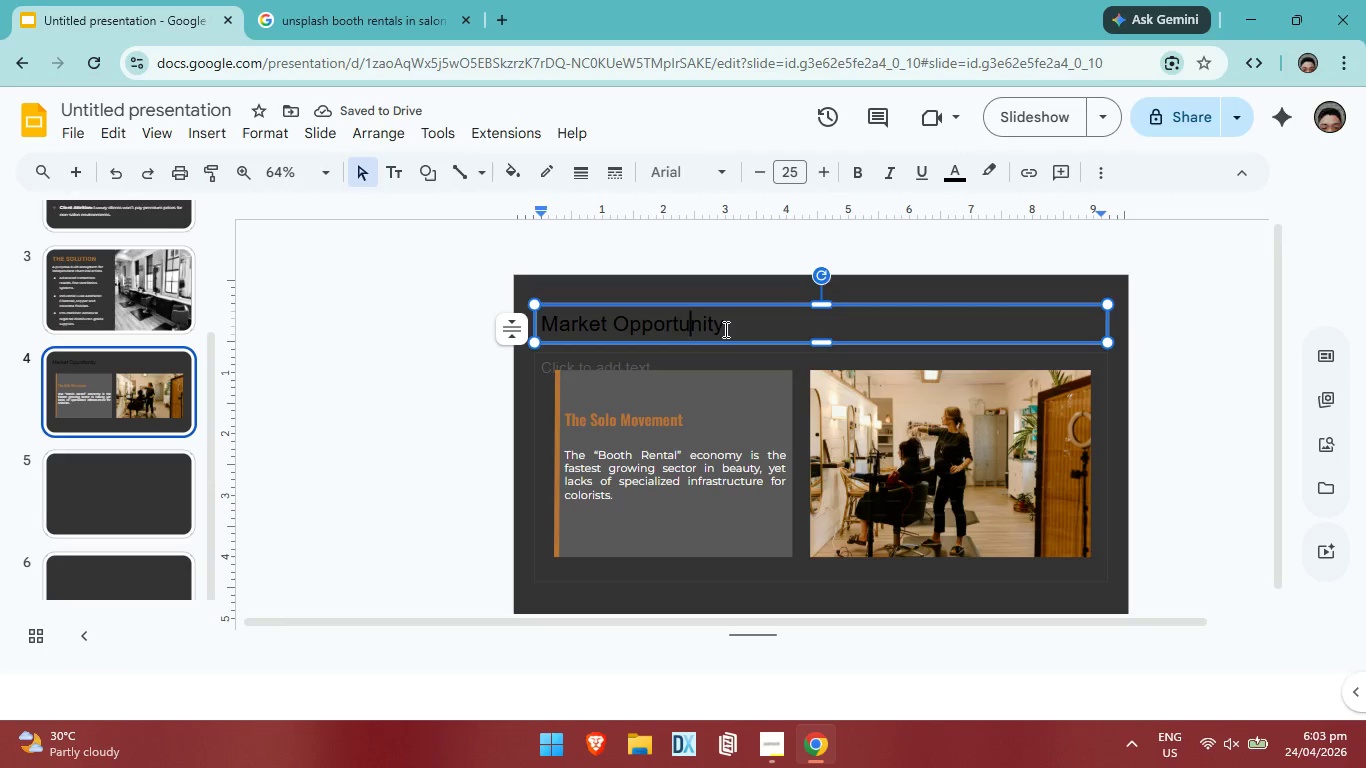 
left_click([724, 329])
 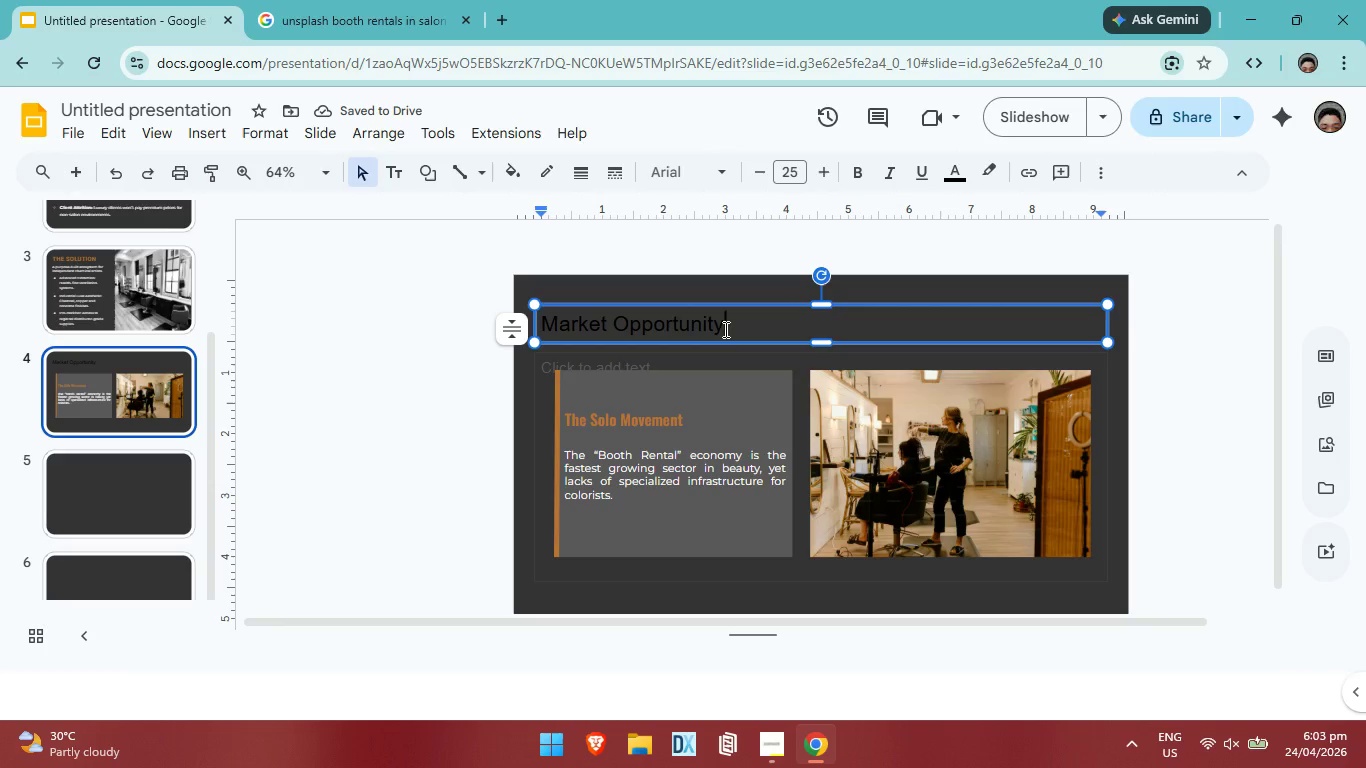 
key(Control+A)
 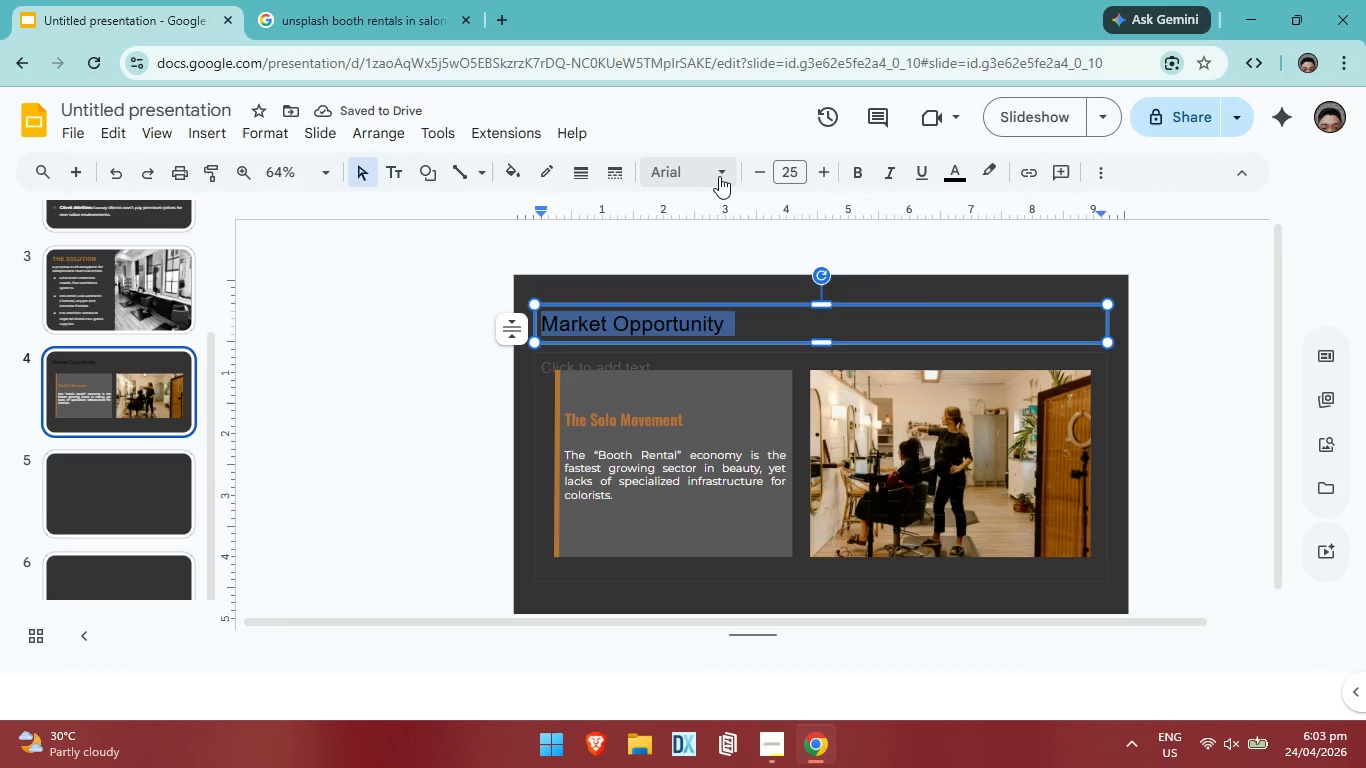 
left_click([719, 166])
 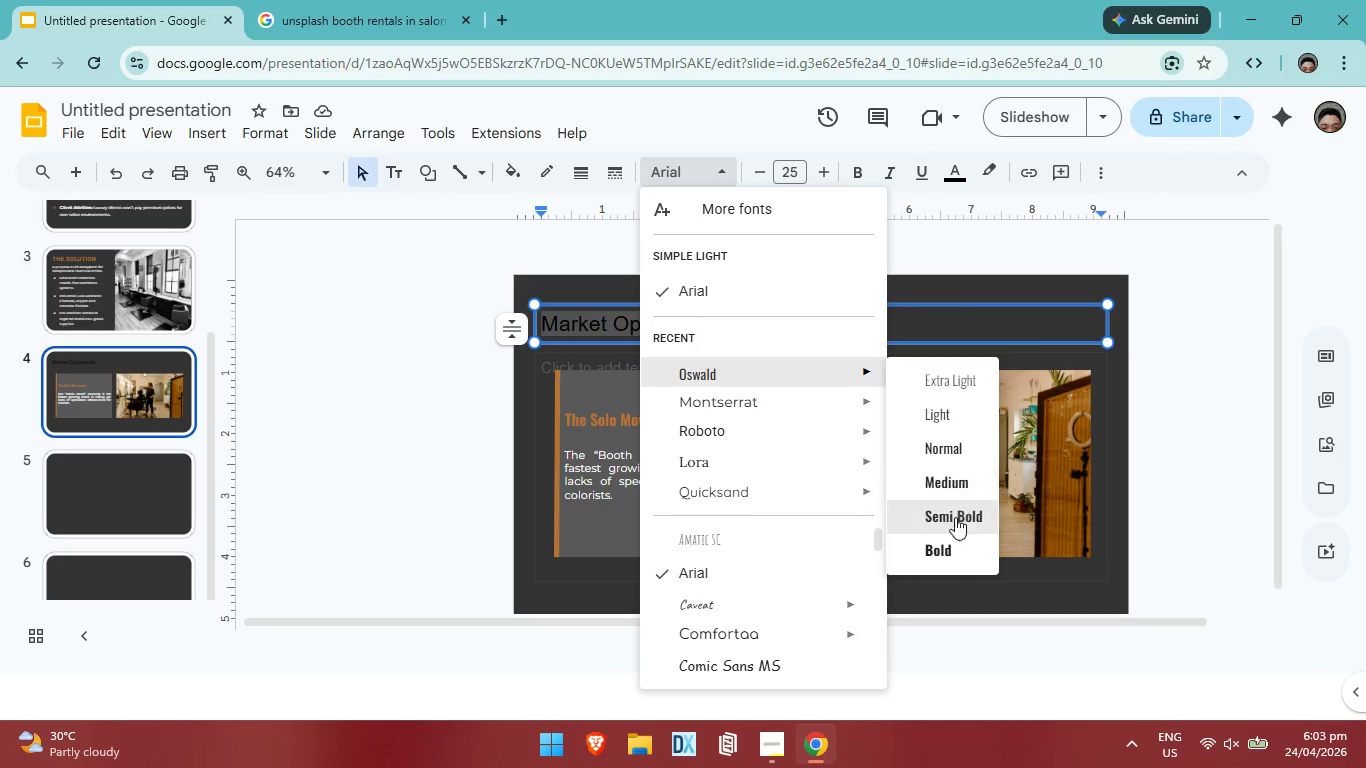 
left_click([943, 547])
 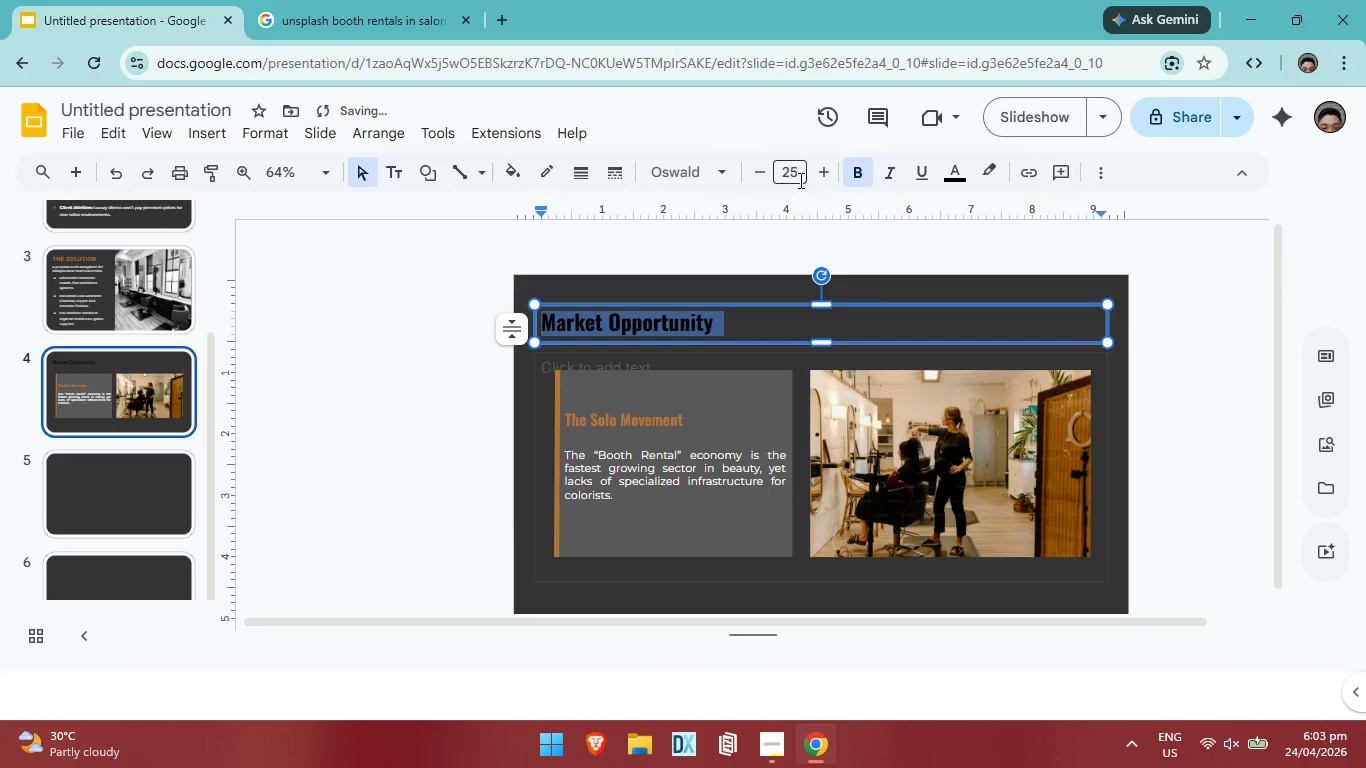 
left_click_drag(start_coordinate=[816, 171], to_coordinate=[827, 183])
 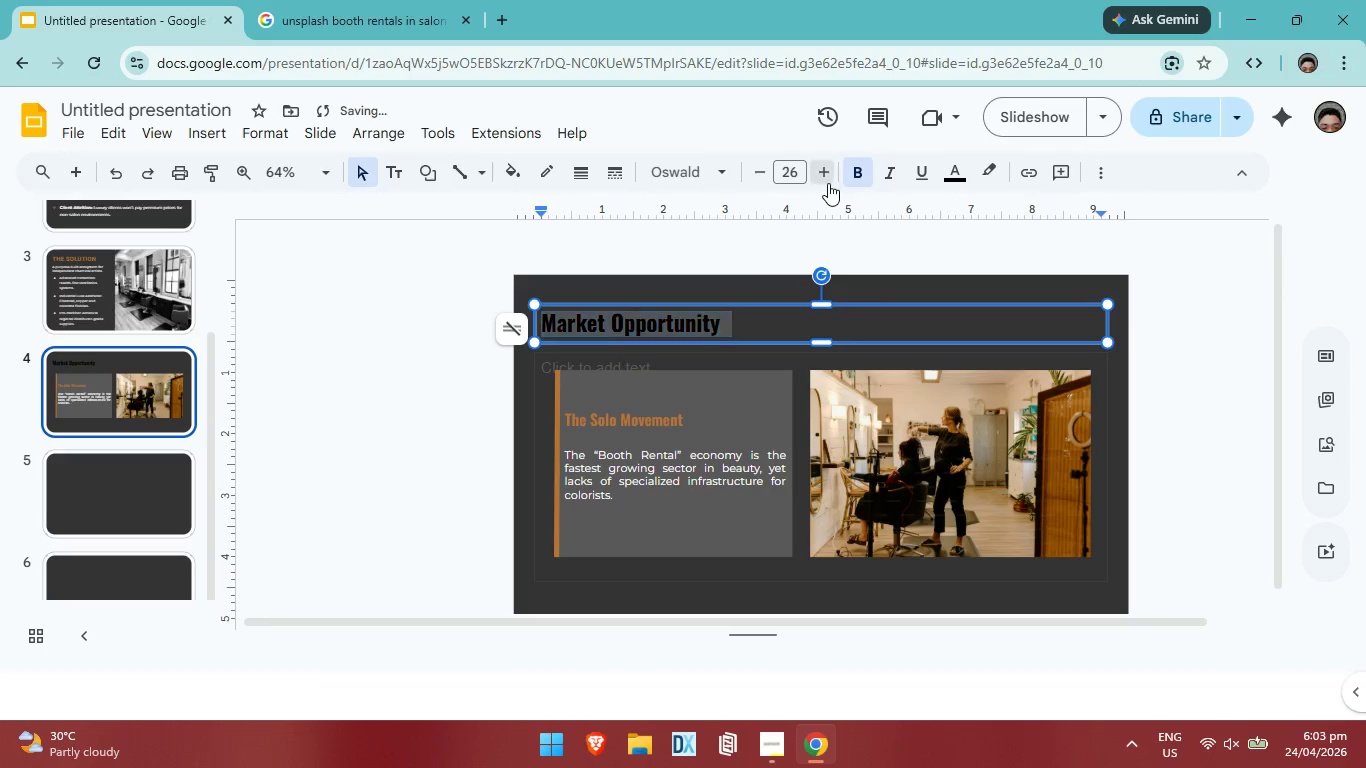 
double_click([828, 183])
 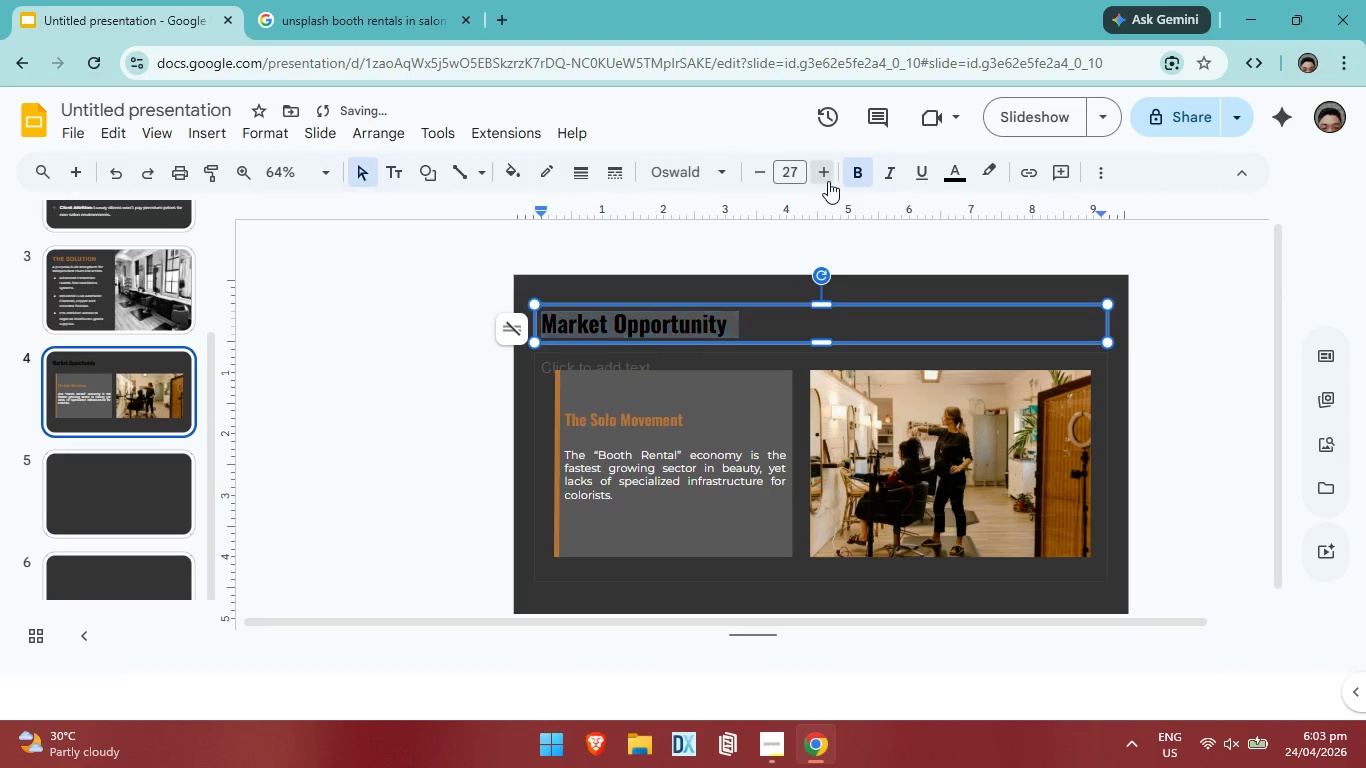 
triple_click([828, 181])
 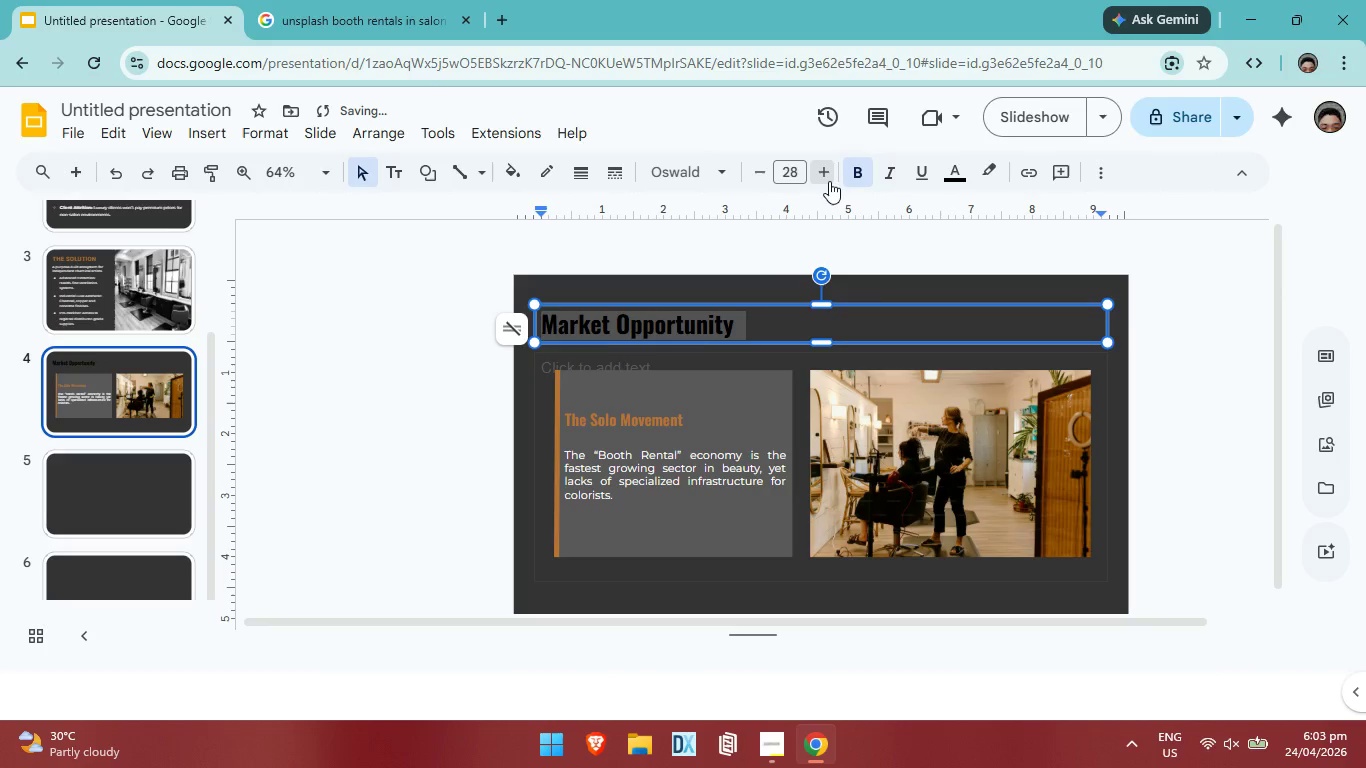 
double_click([829, 181])
 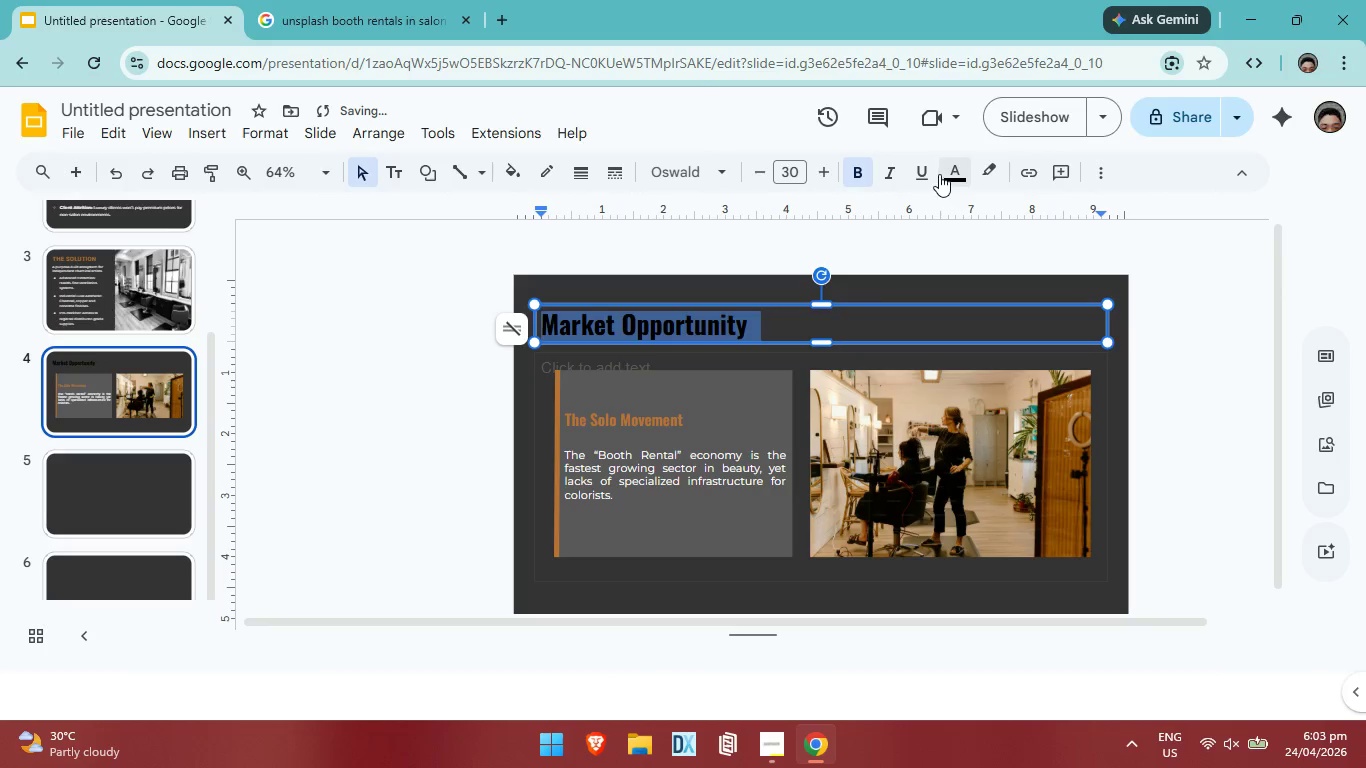 
left_click([938, 173])
 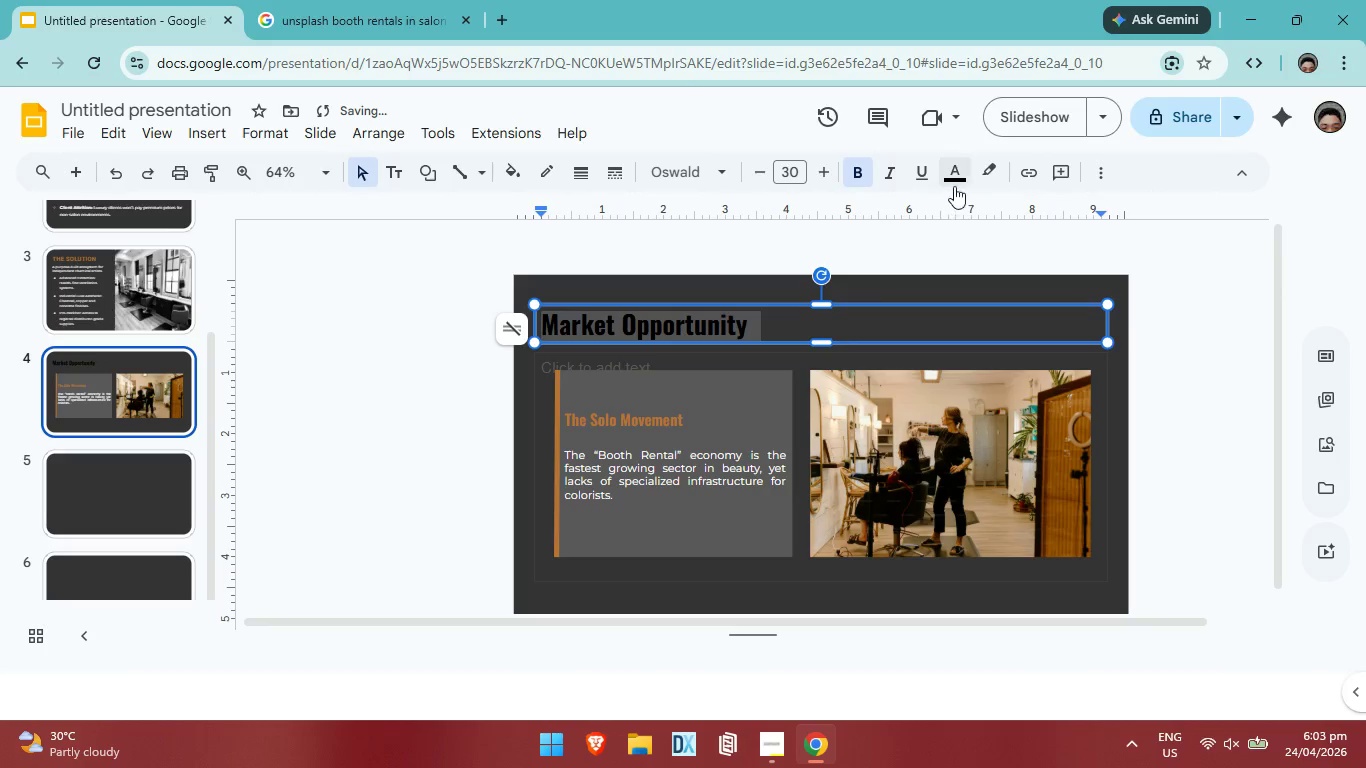 
left_click([954, 186])
 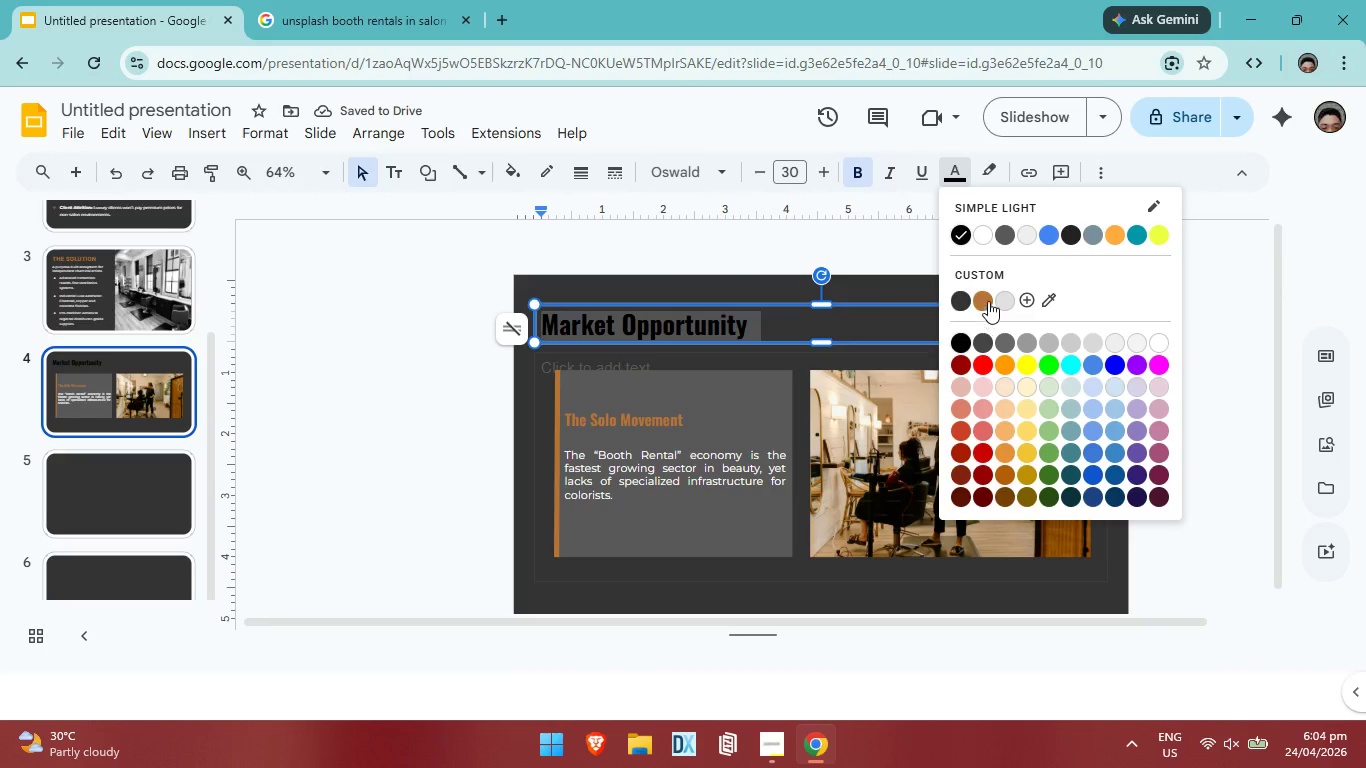 
left_click([990, 294])
 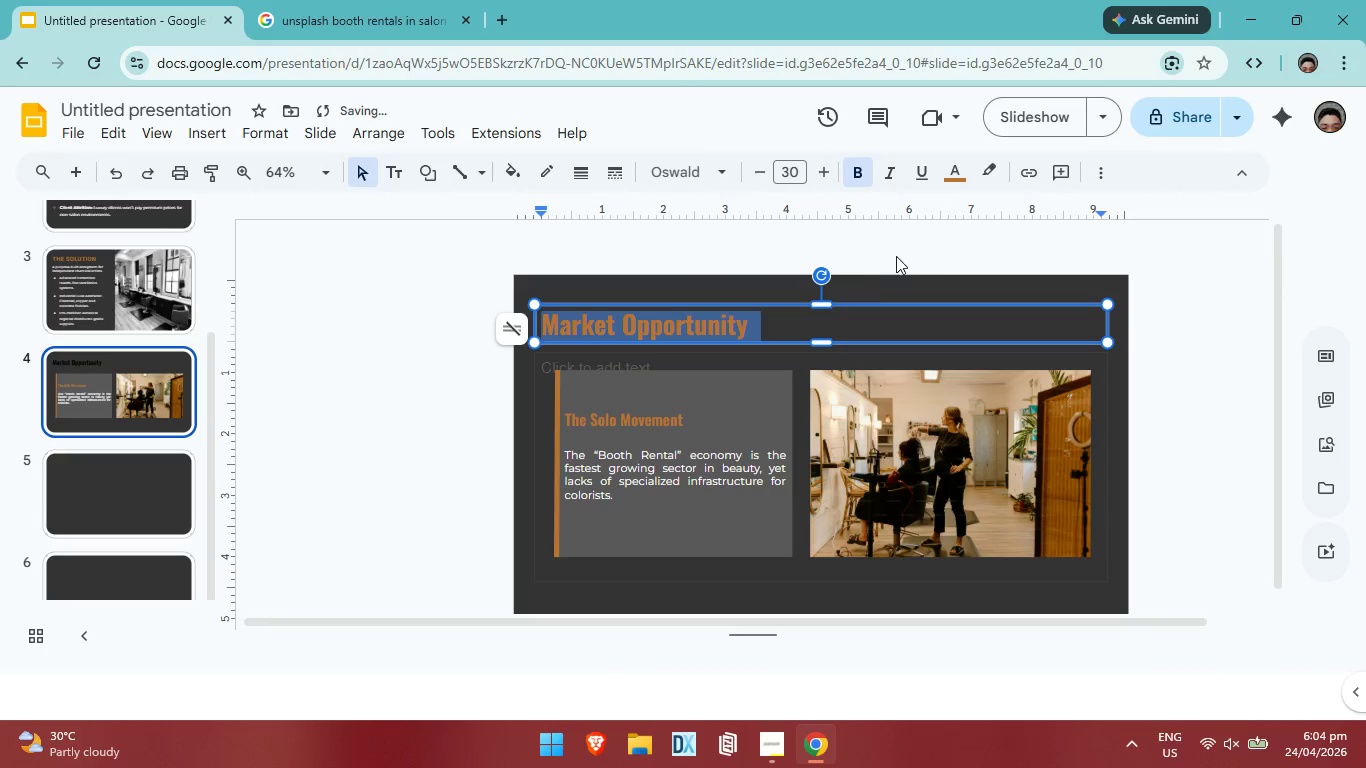 
left_click([943, 242])
 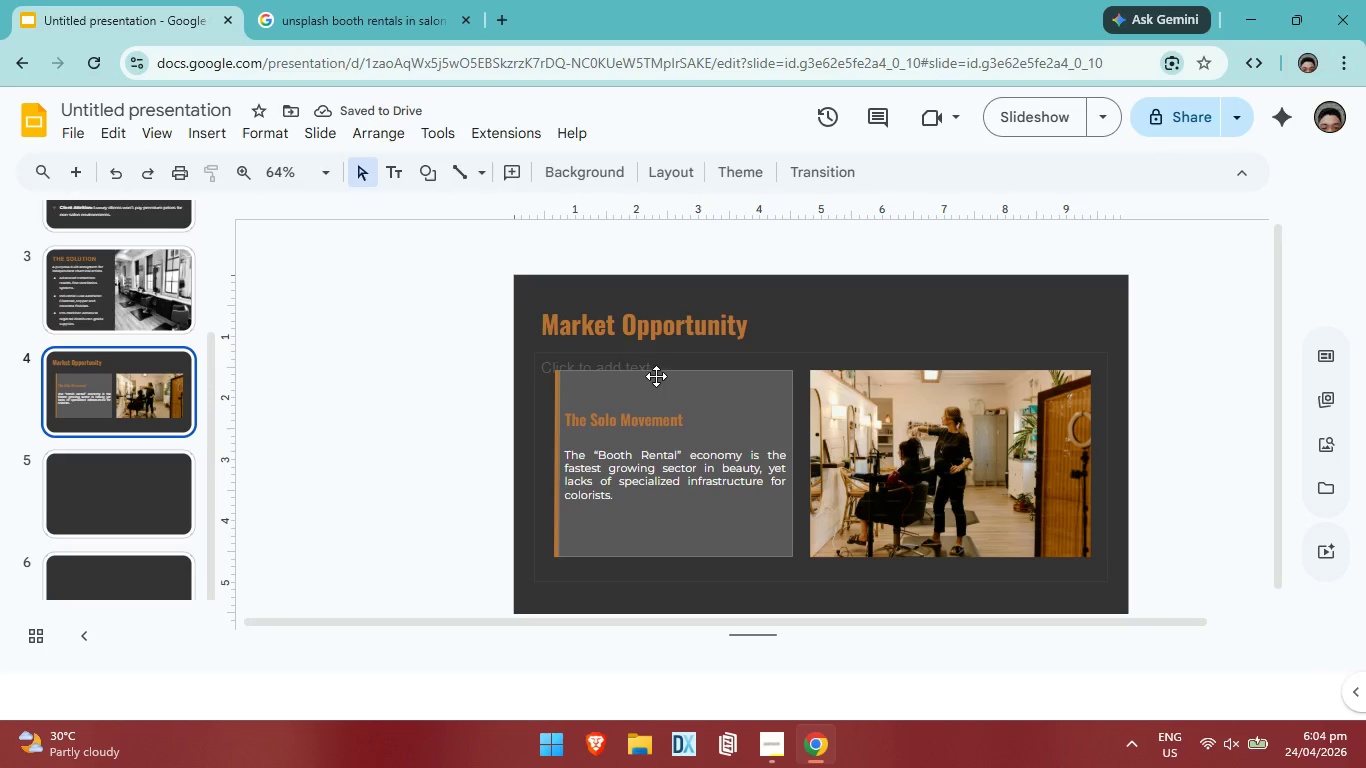 
wait(5.78)
 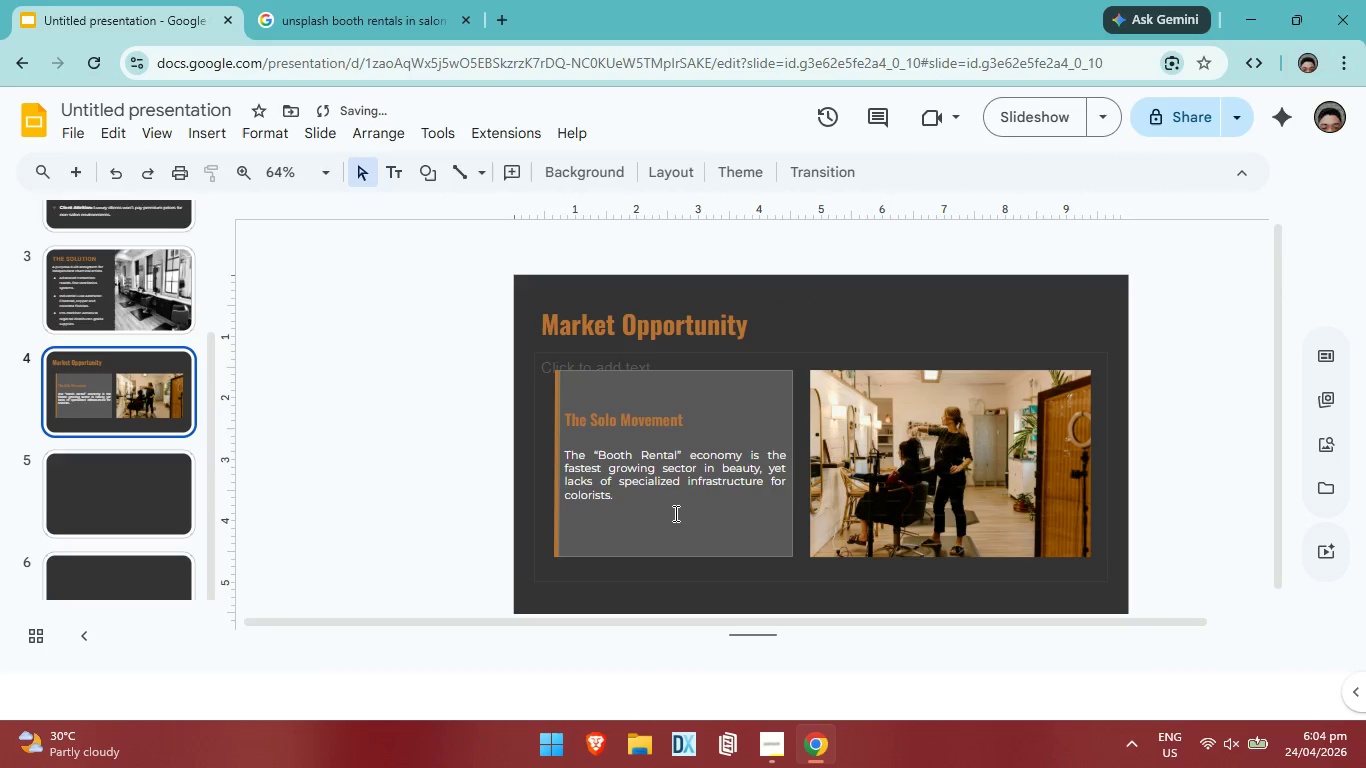 
left_click([600, 391])
 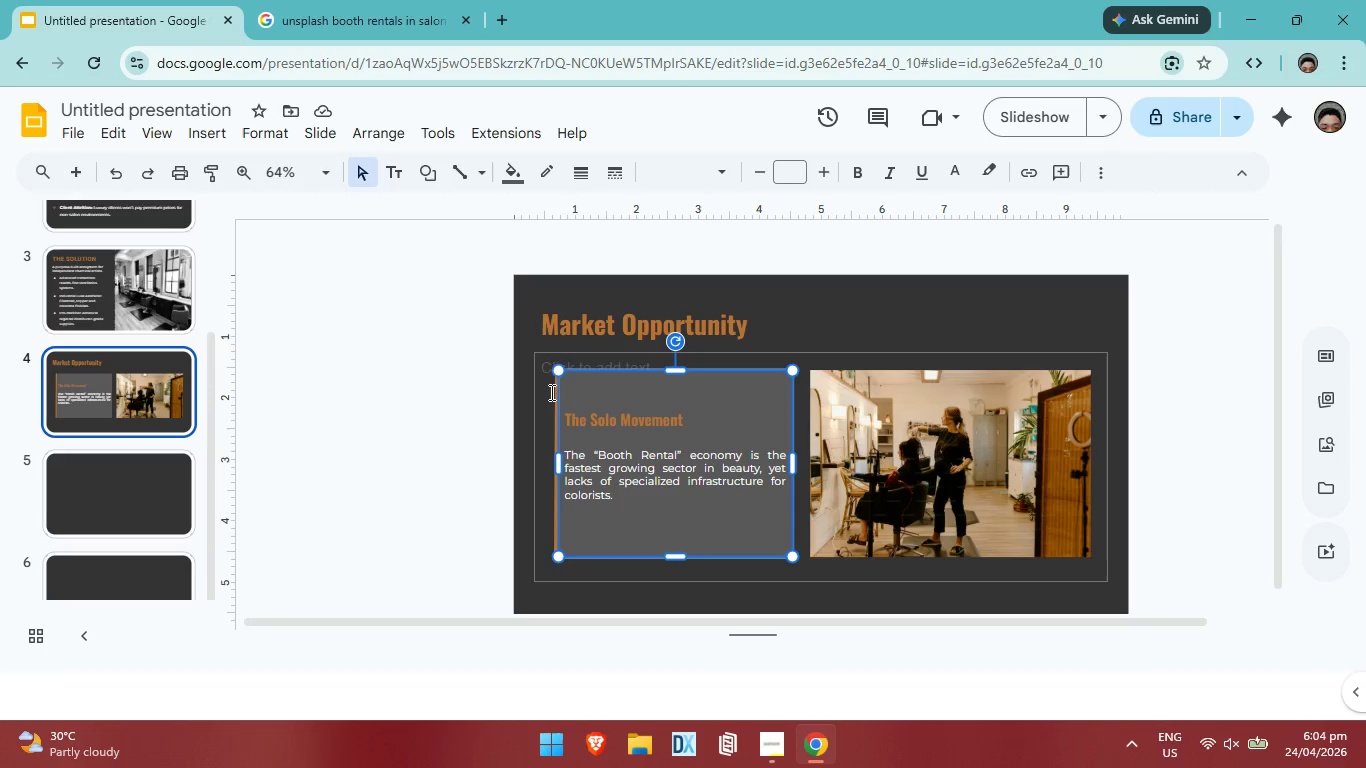 
left_click([553, 389])
 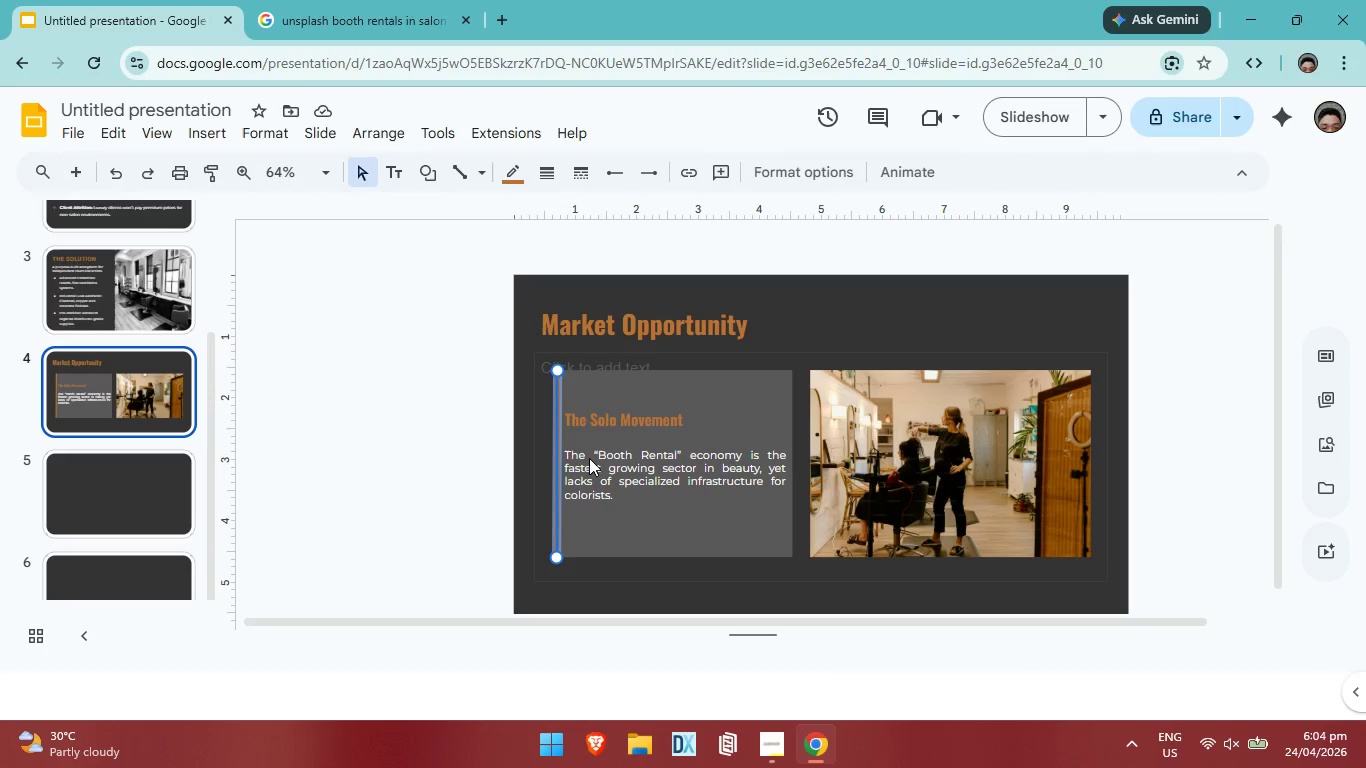 
key(ArrowLeft)
 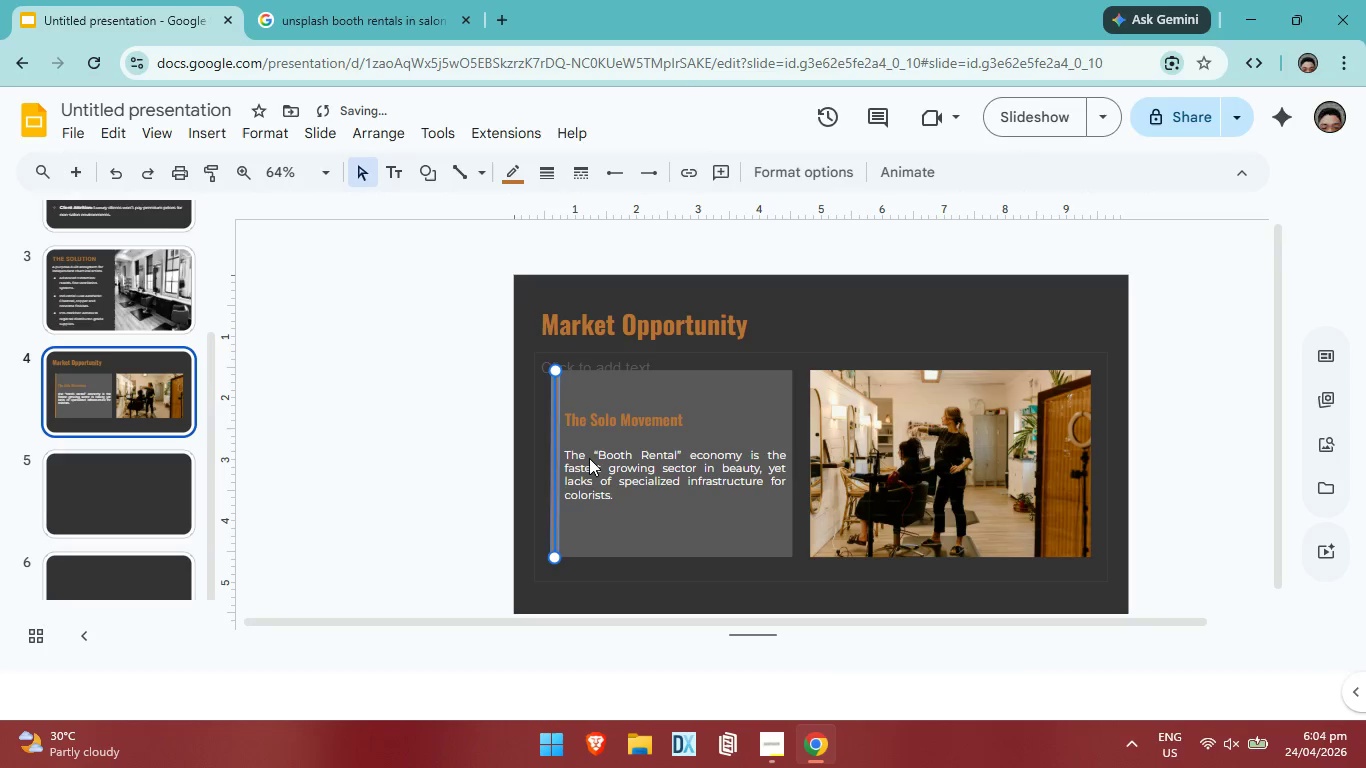 
key(ArrowLeft)
 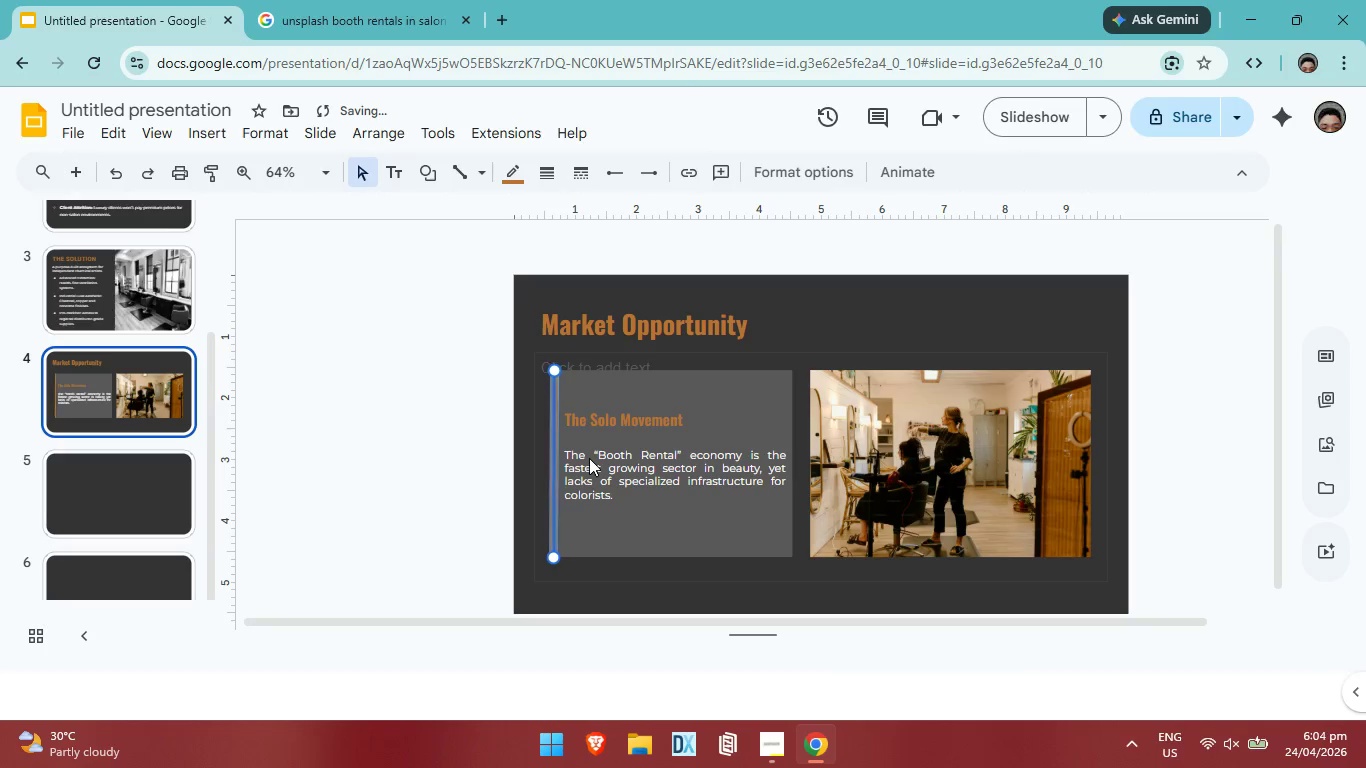 
key(ArrowLeft)
 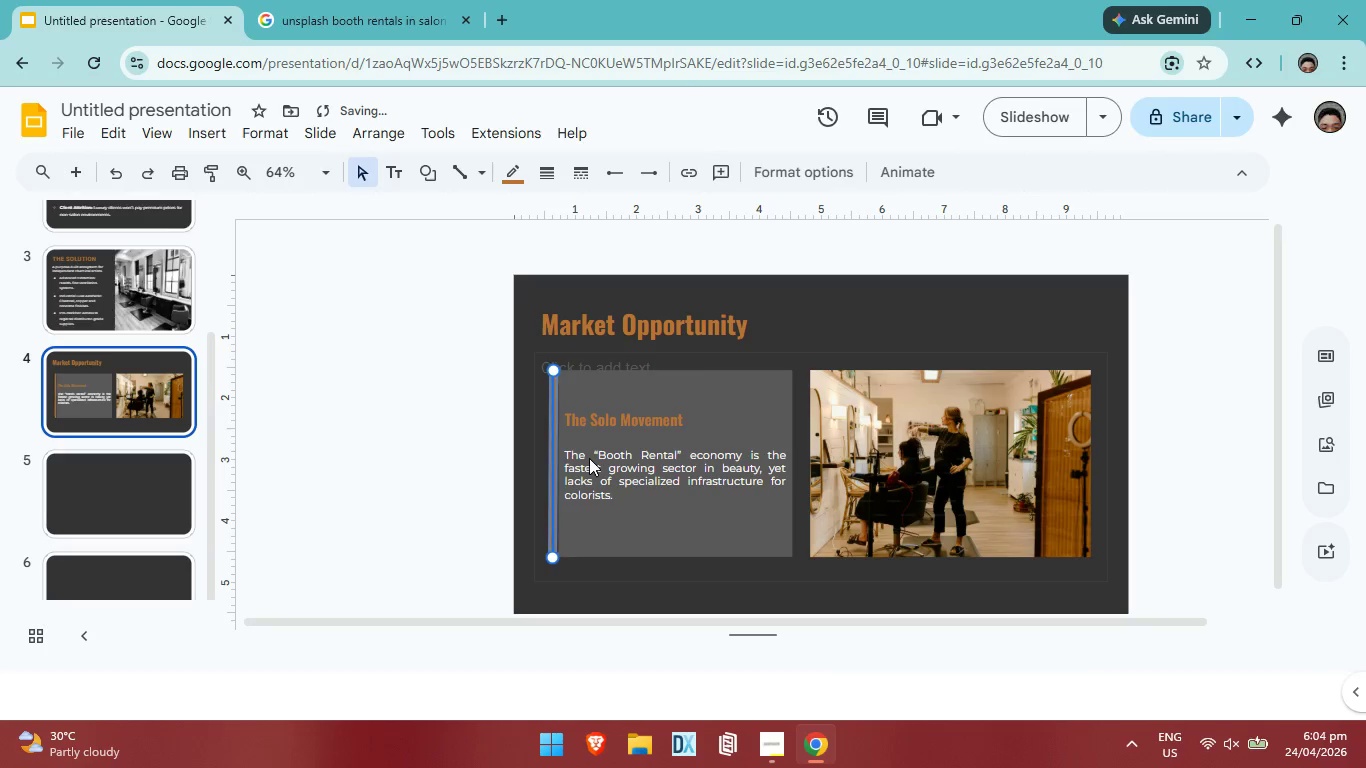 
key(ArrowLeft)
 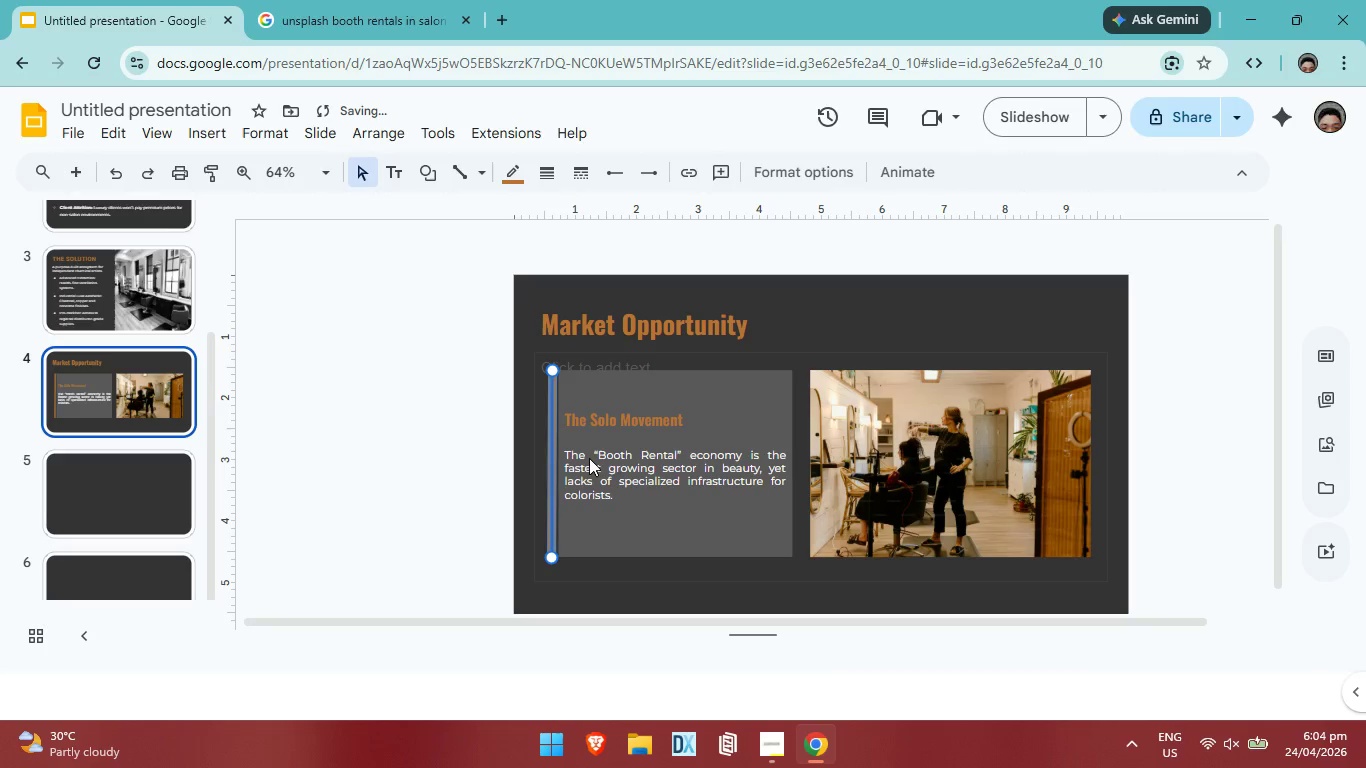 
key(ArrowLeft)
 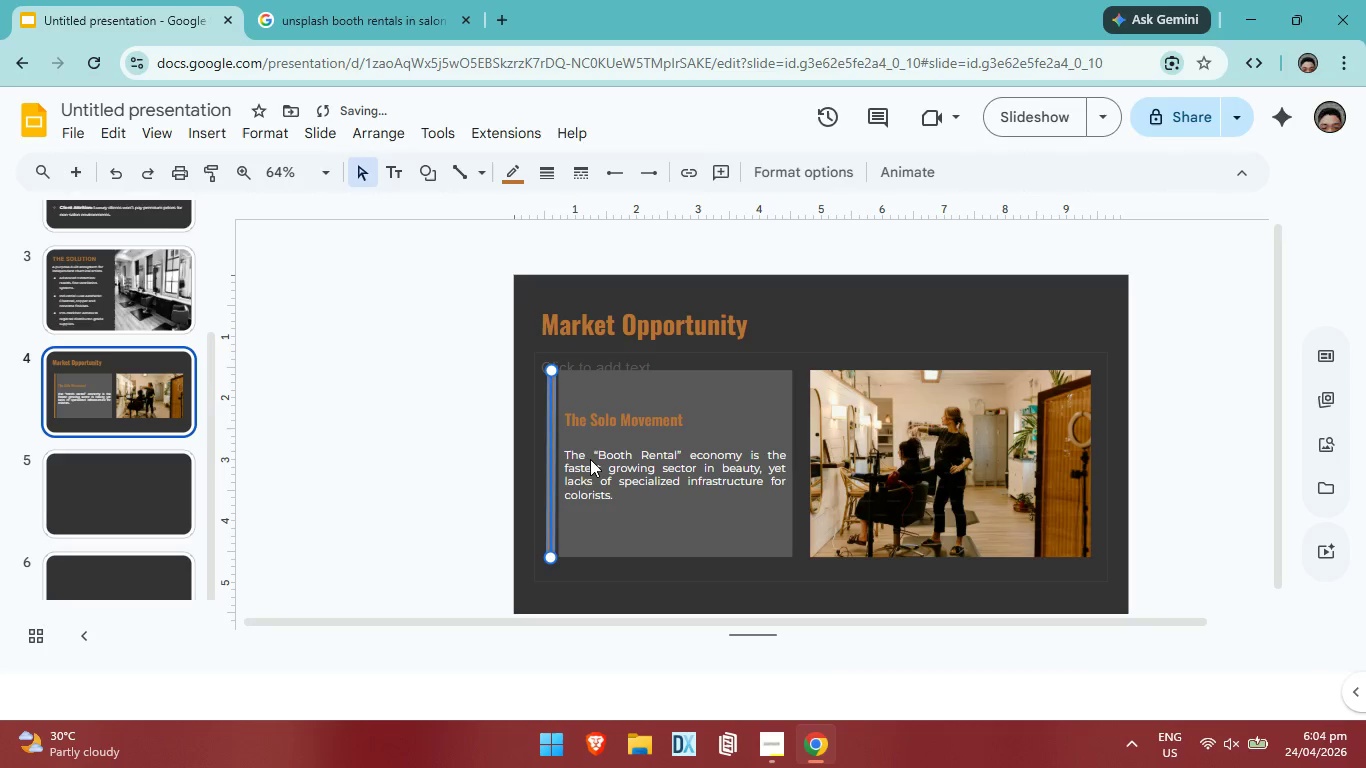 
key(ArrowLeft)
 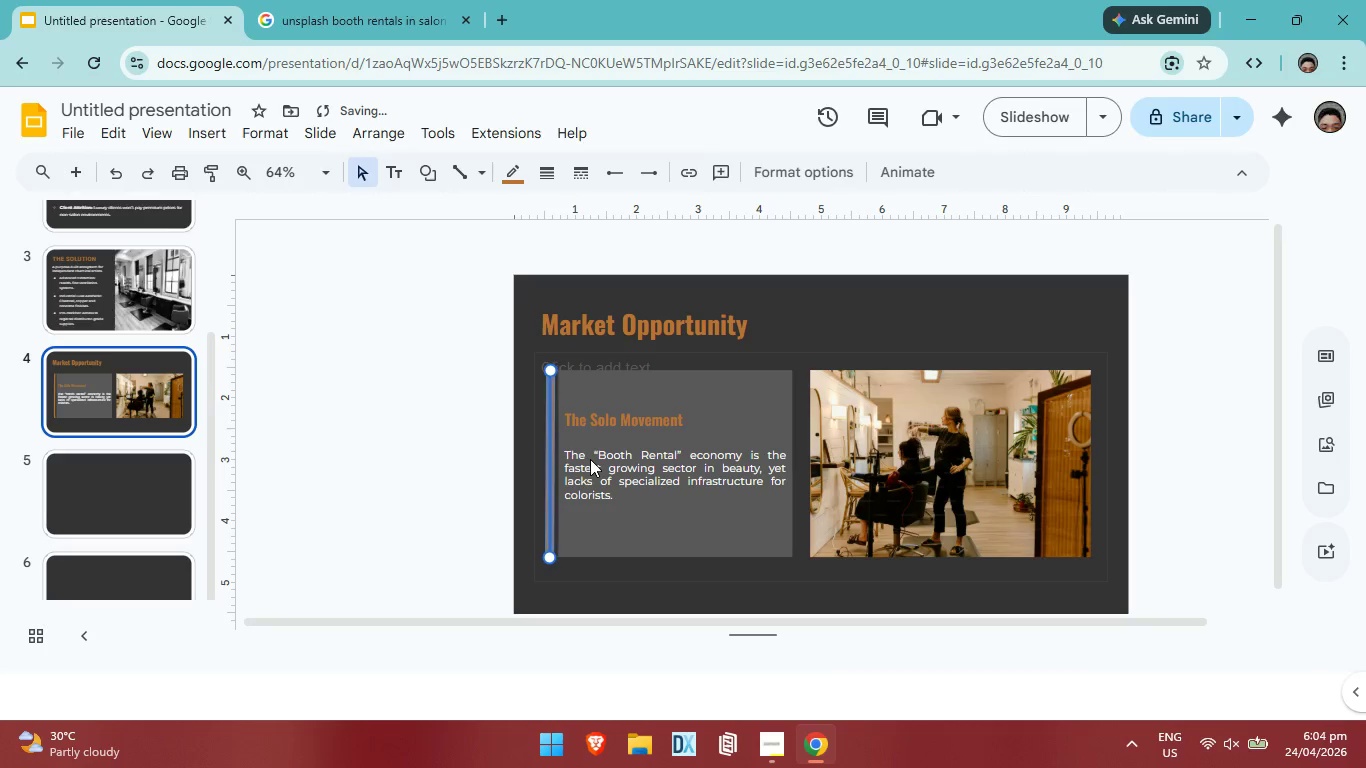 
key(ArrowLeft)
 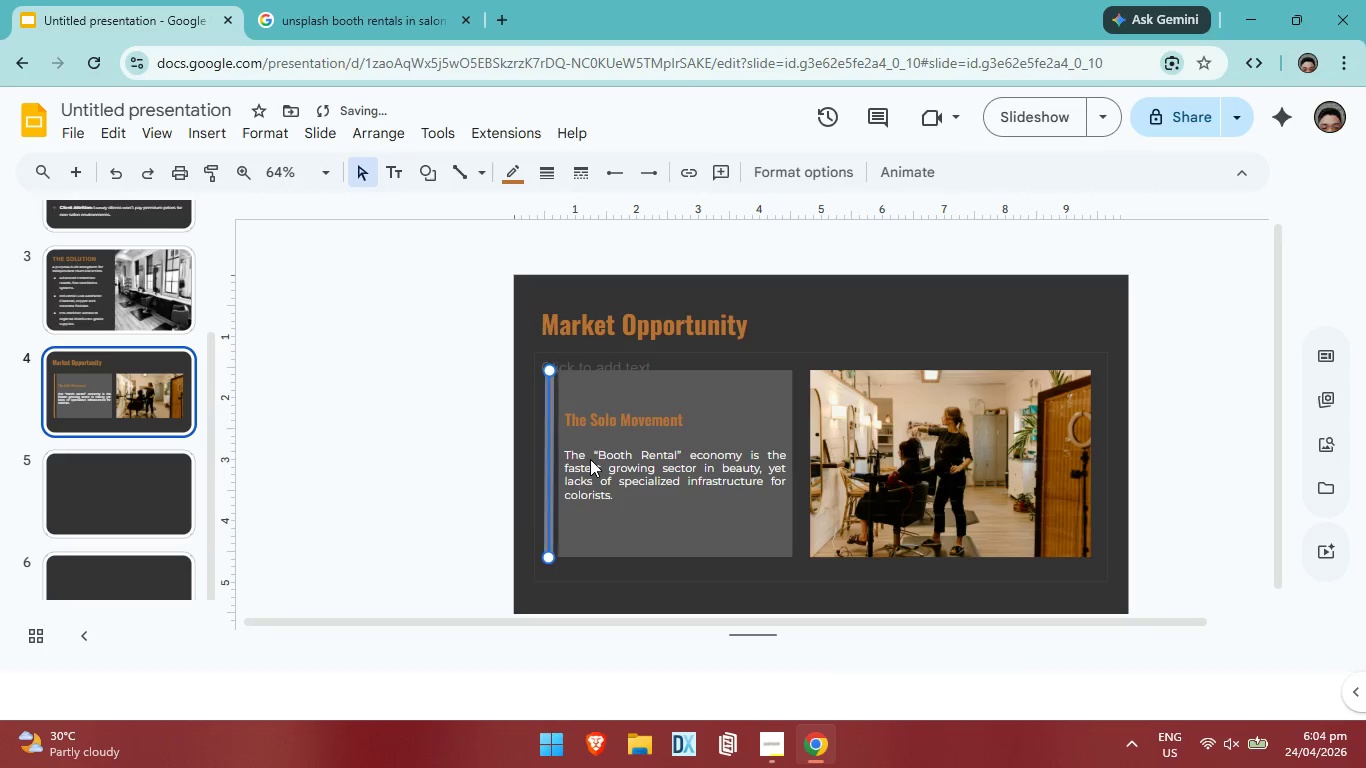 
key(ArrowLeft)
 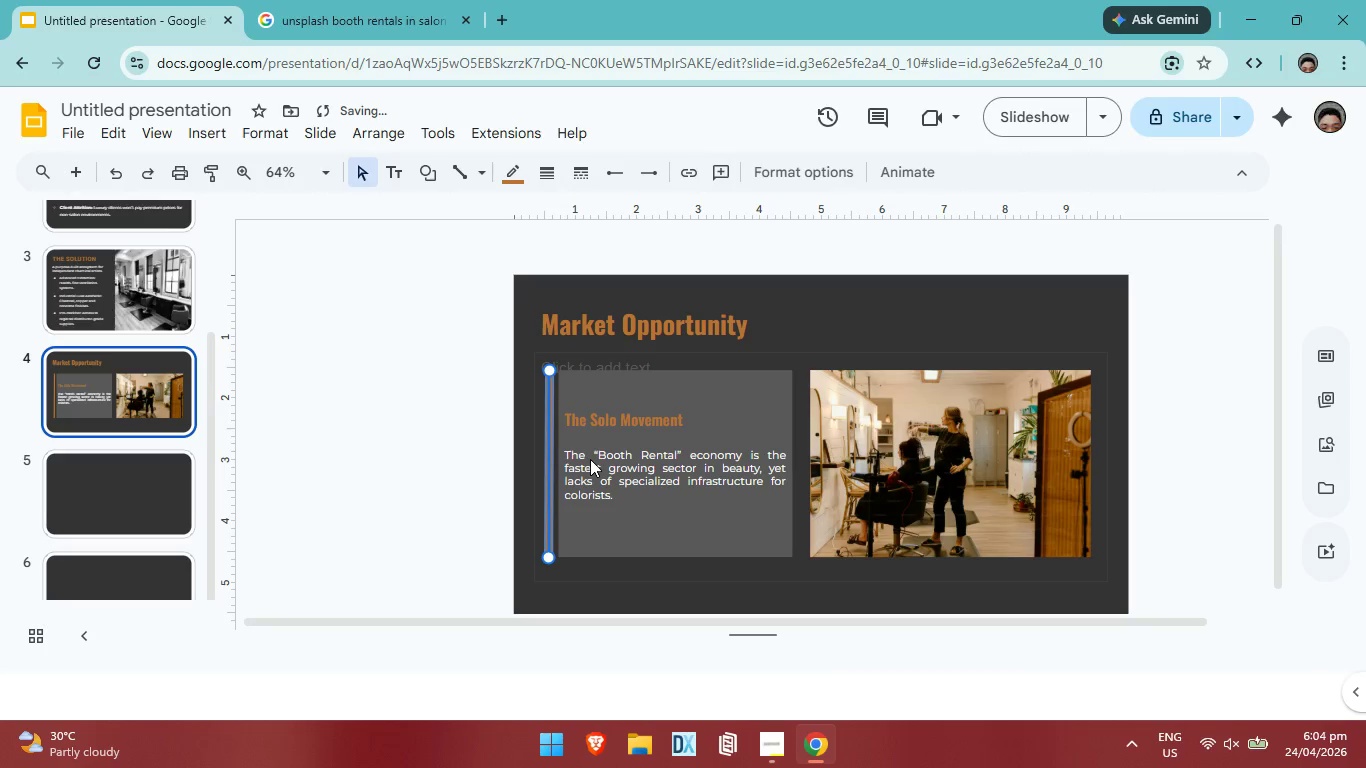 
key(ArrowLeft)
 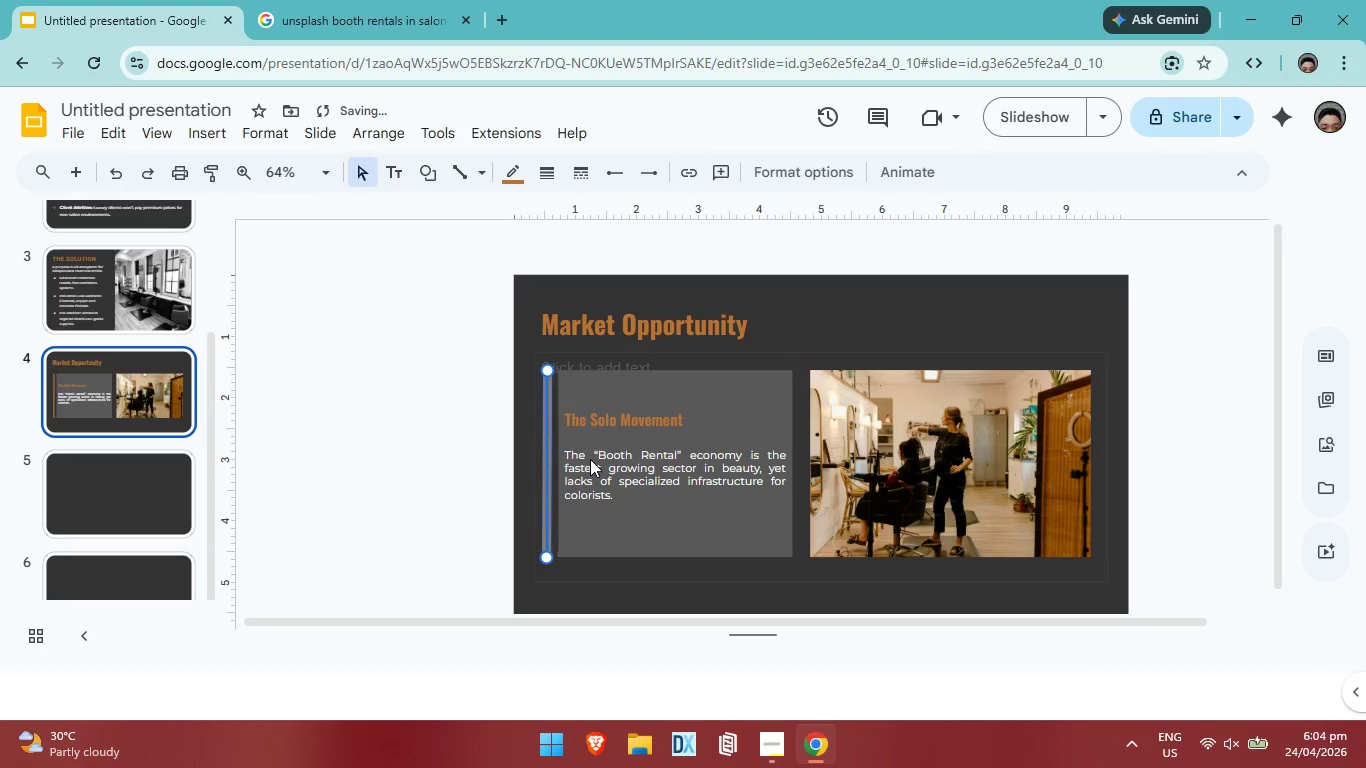 
key(ArrowLeft)
 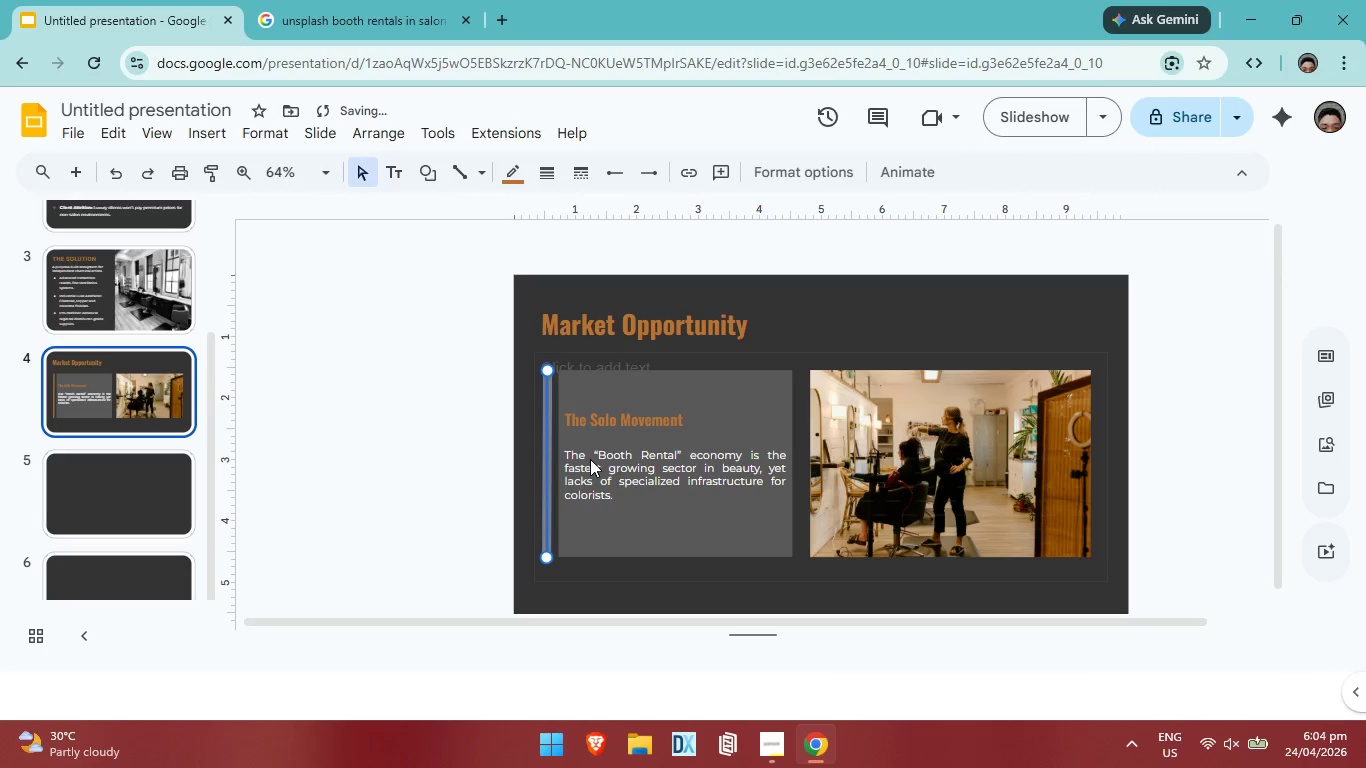 
key(ArrowLeft)
 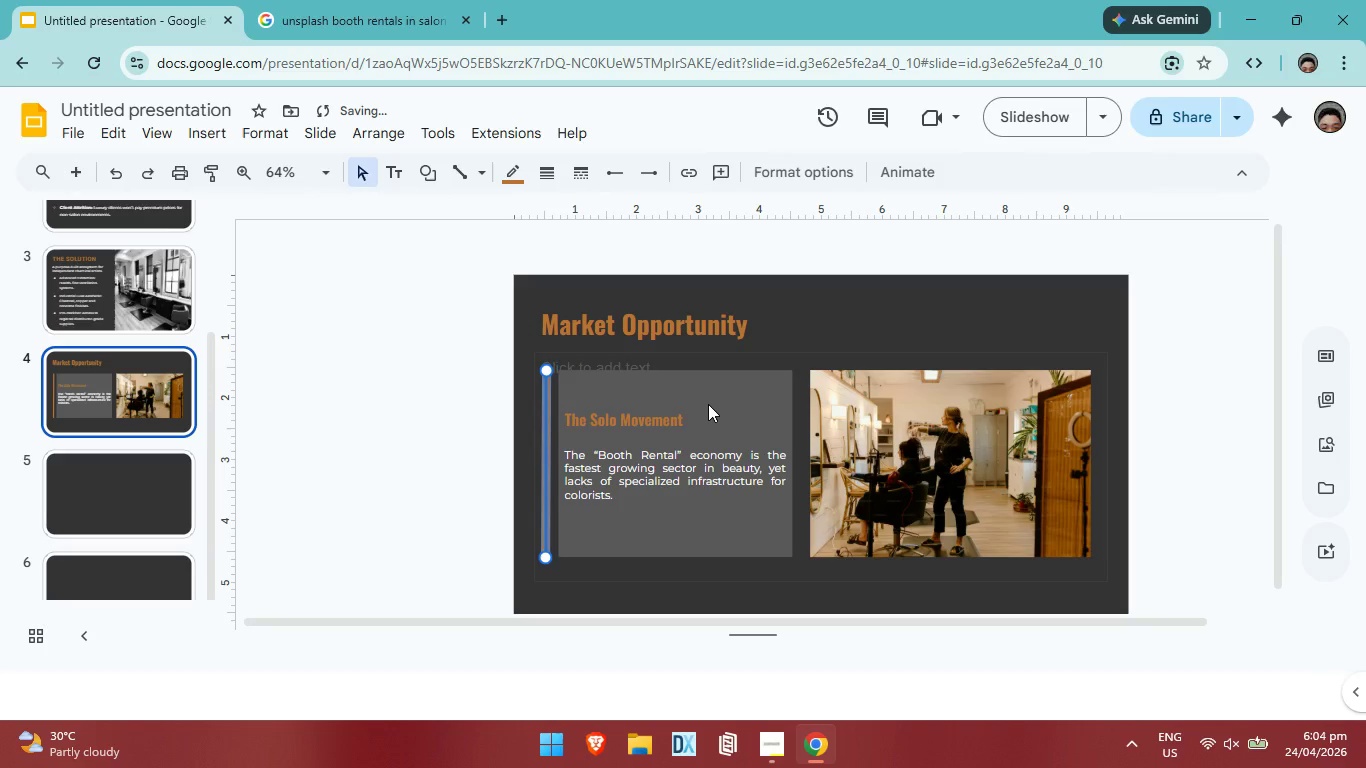 
left_click([708, 404])
 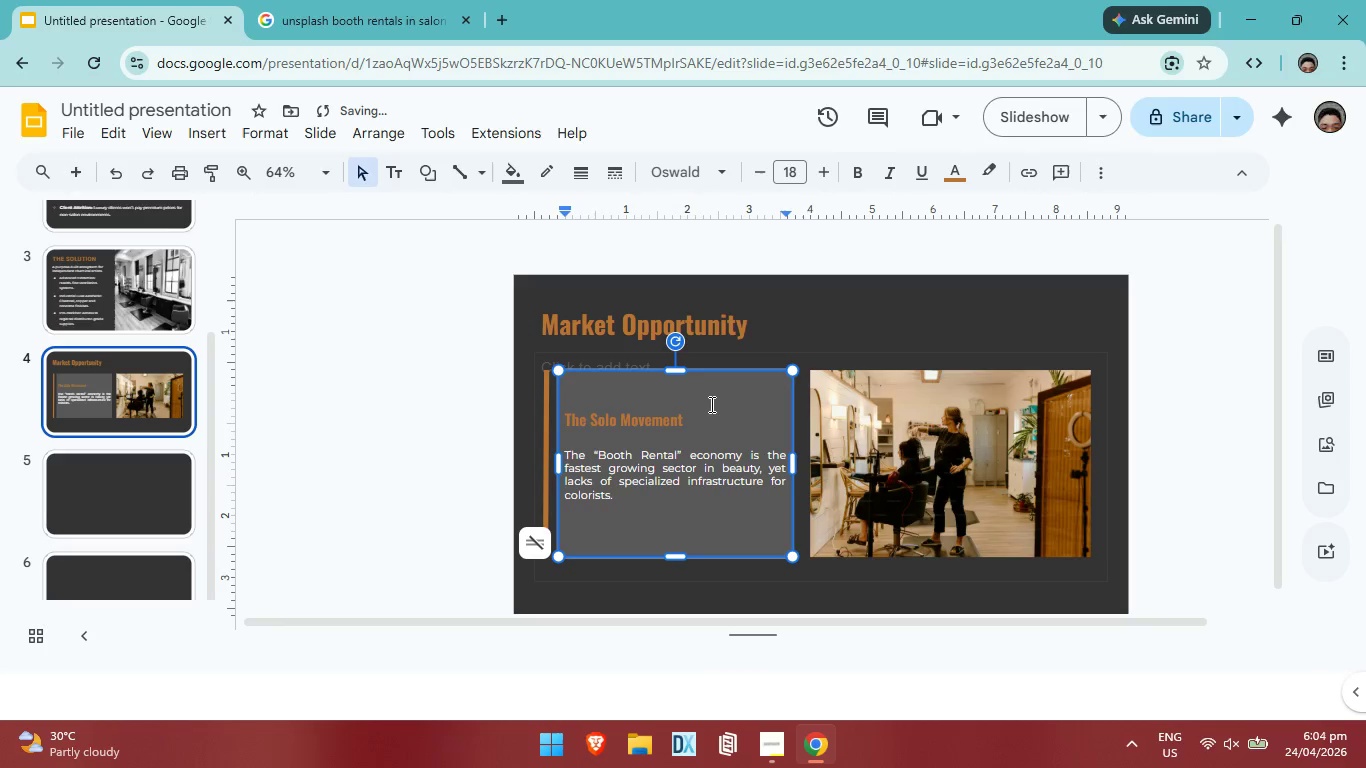 
key(ArrowLeft)
 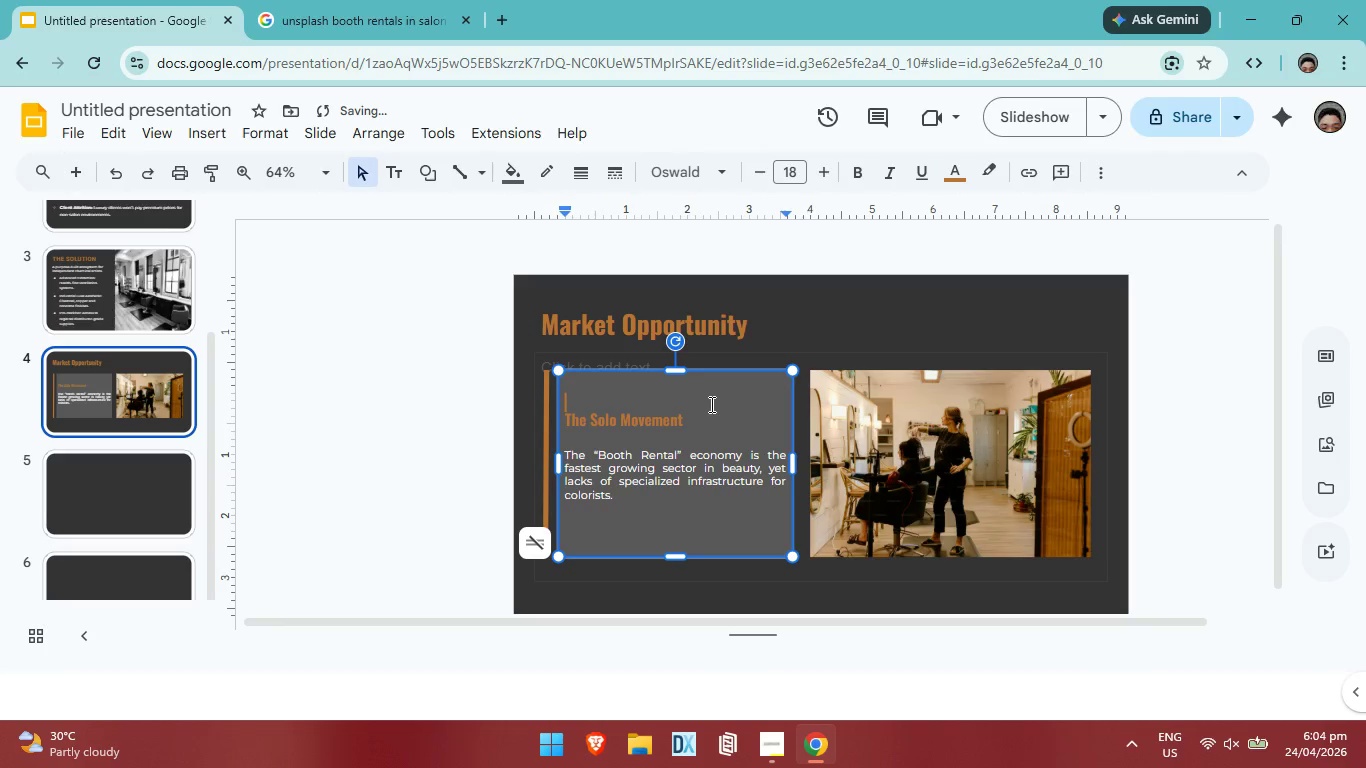 
key(ArrowLeft)
 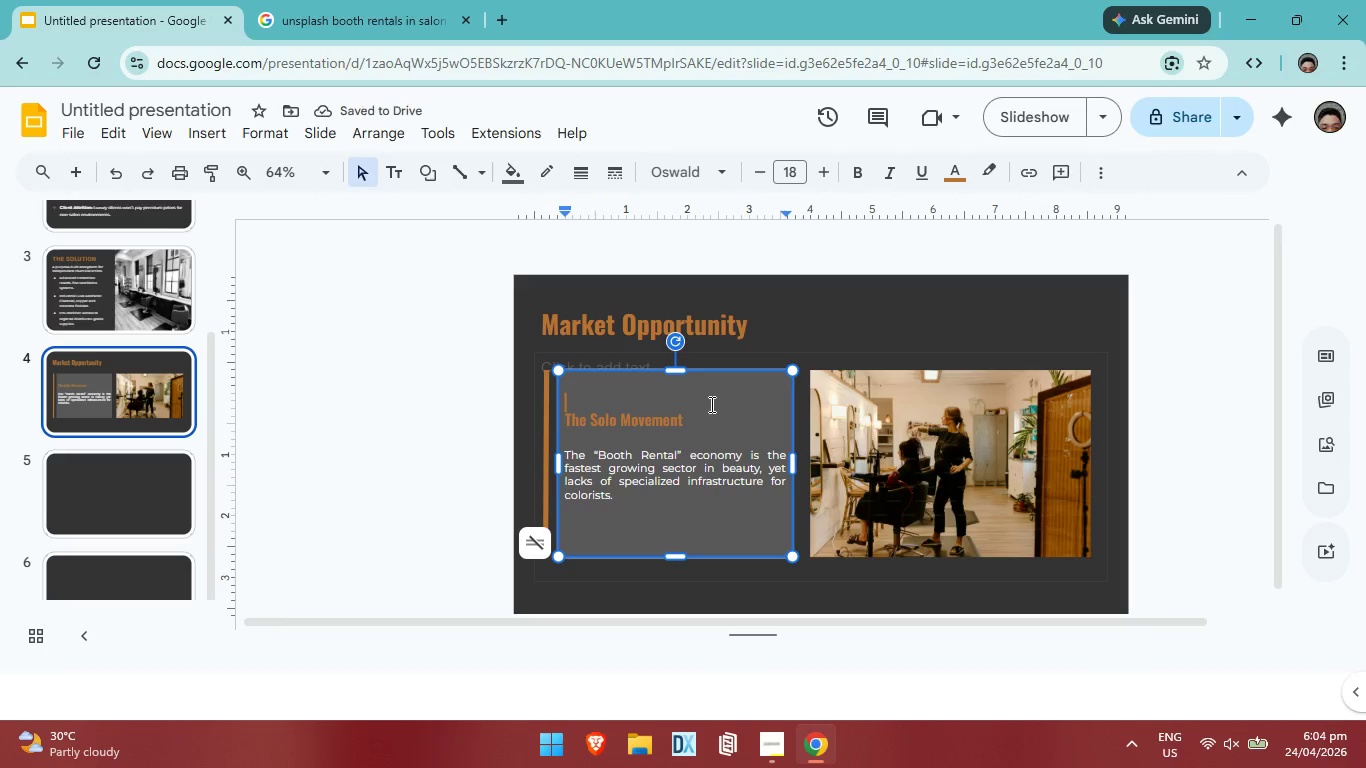 
key(ArrowLeft)
 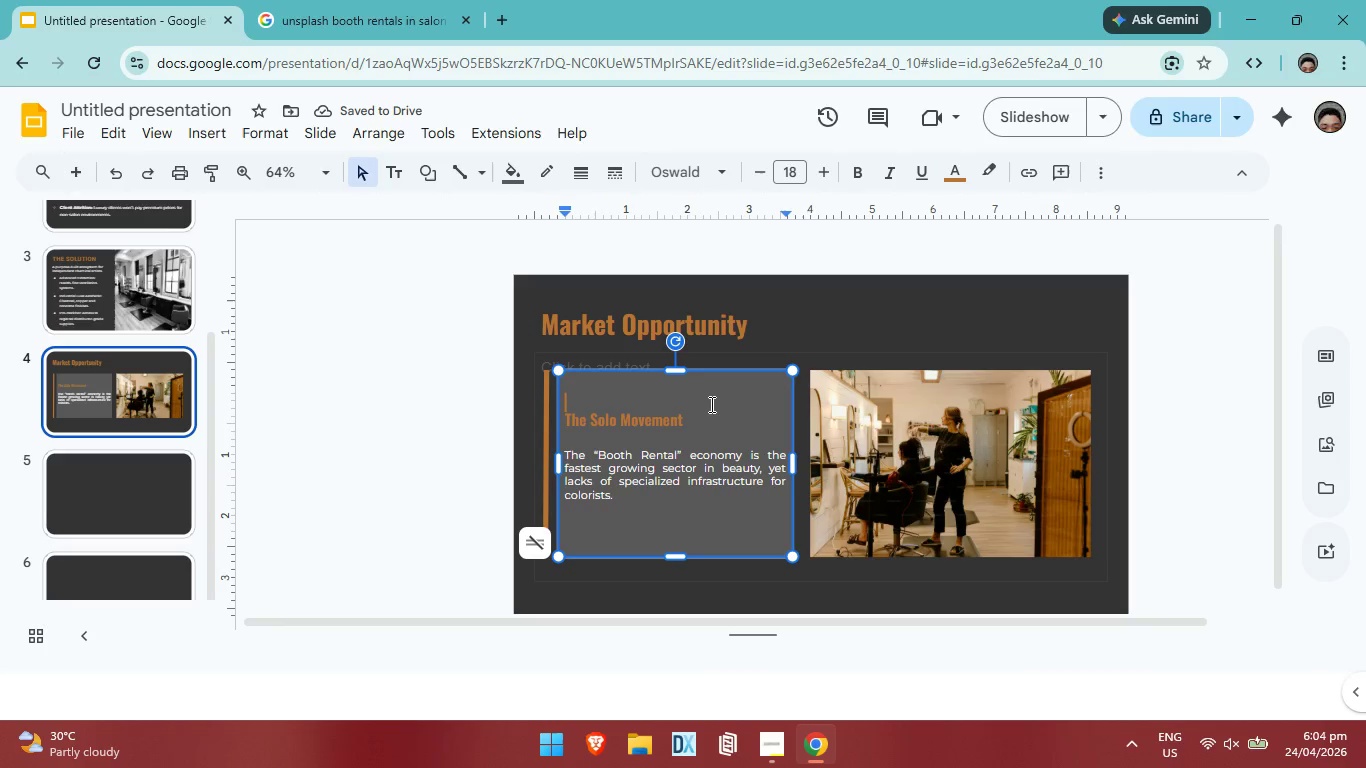 
key(ArrowLeft)
 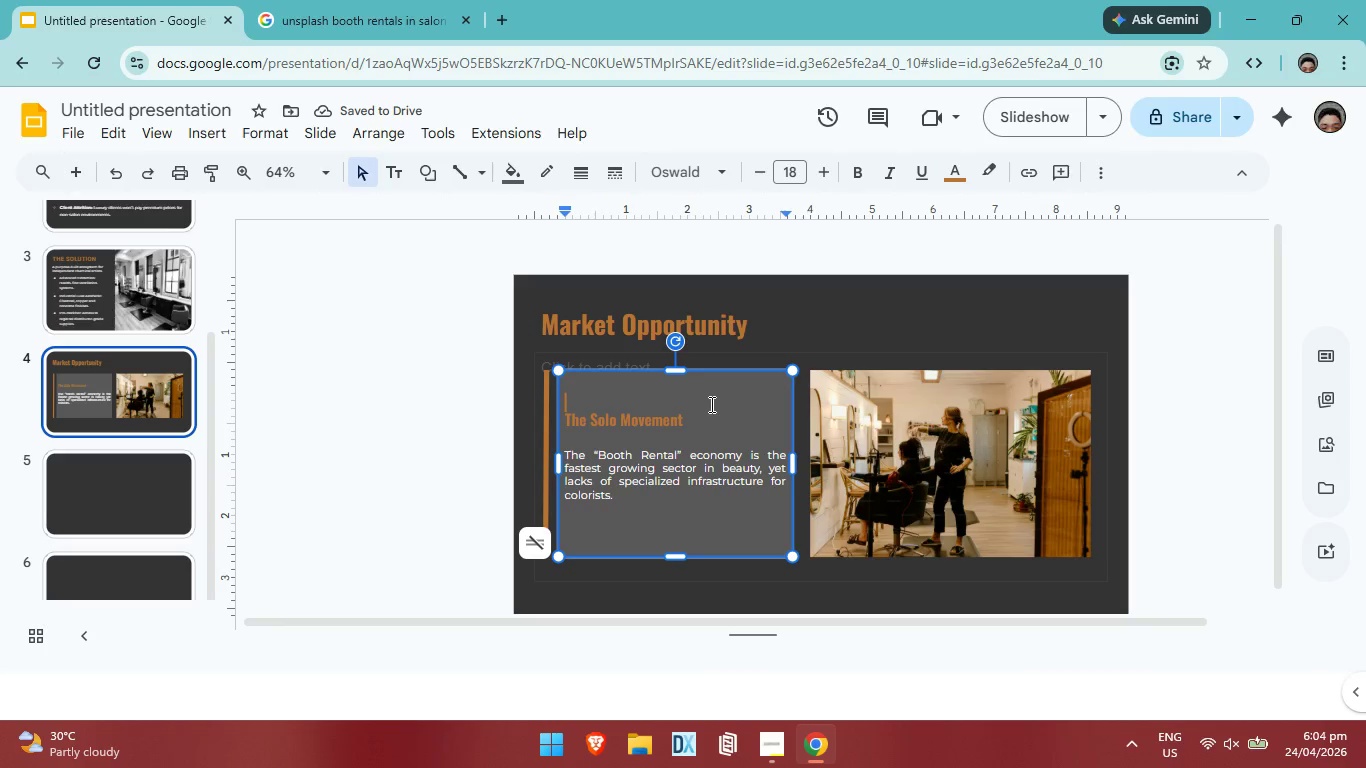 
key(ArrowLeft)
 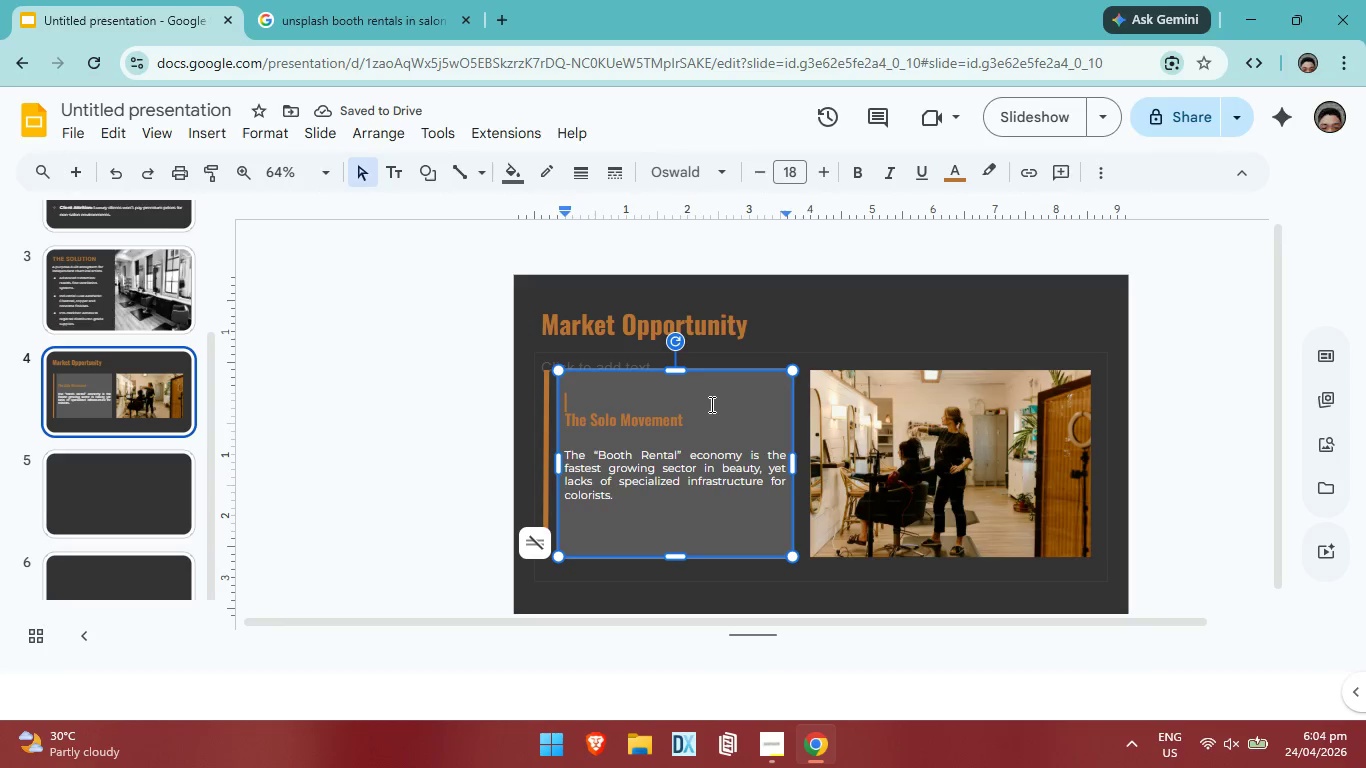 
key(ArrowLeft)
 